 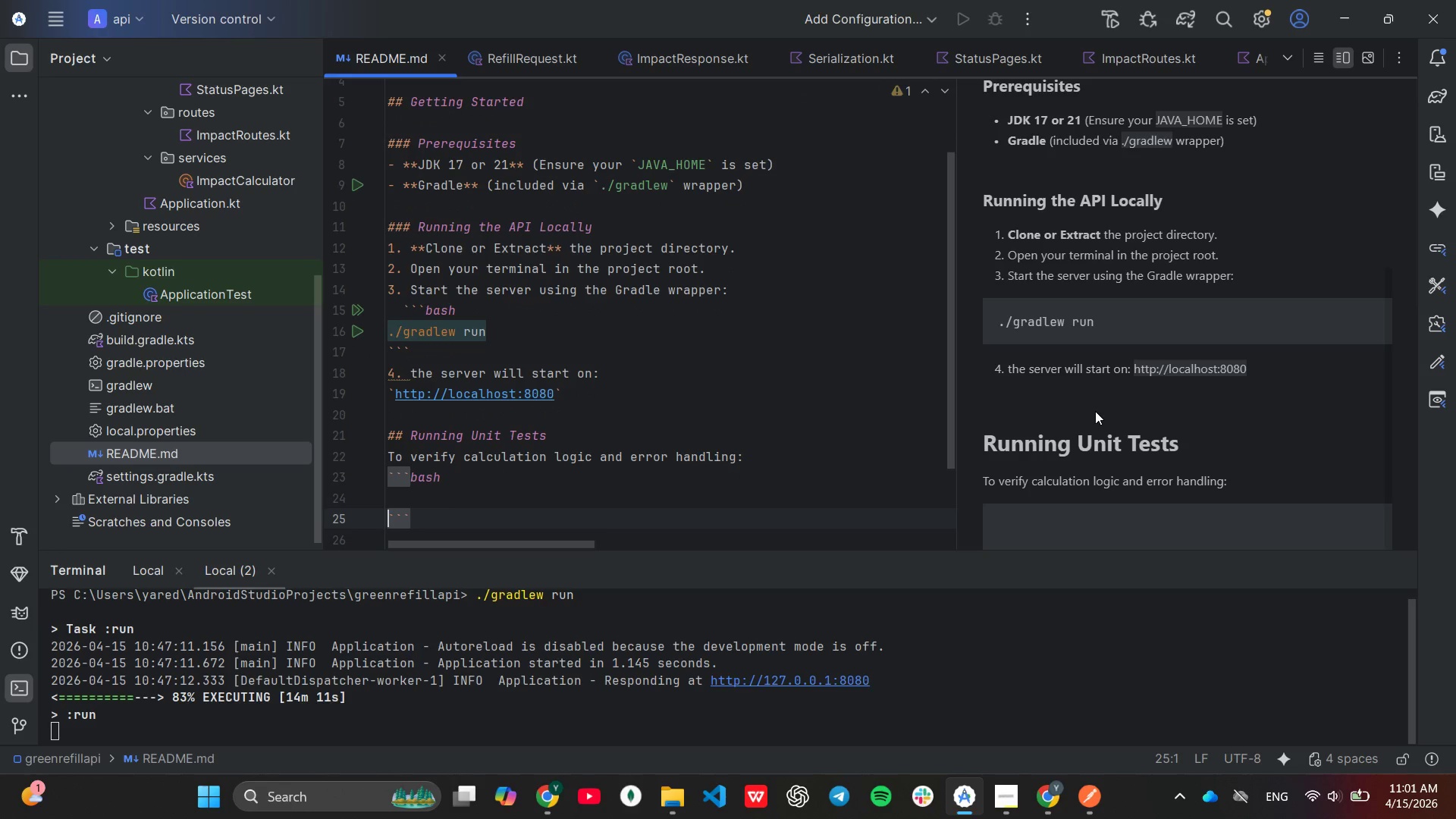 
key(ArrowUp)
 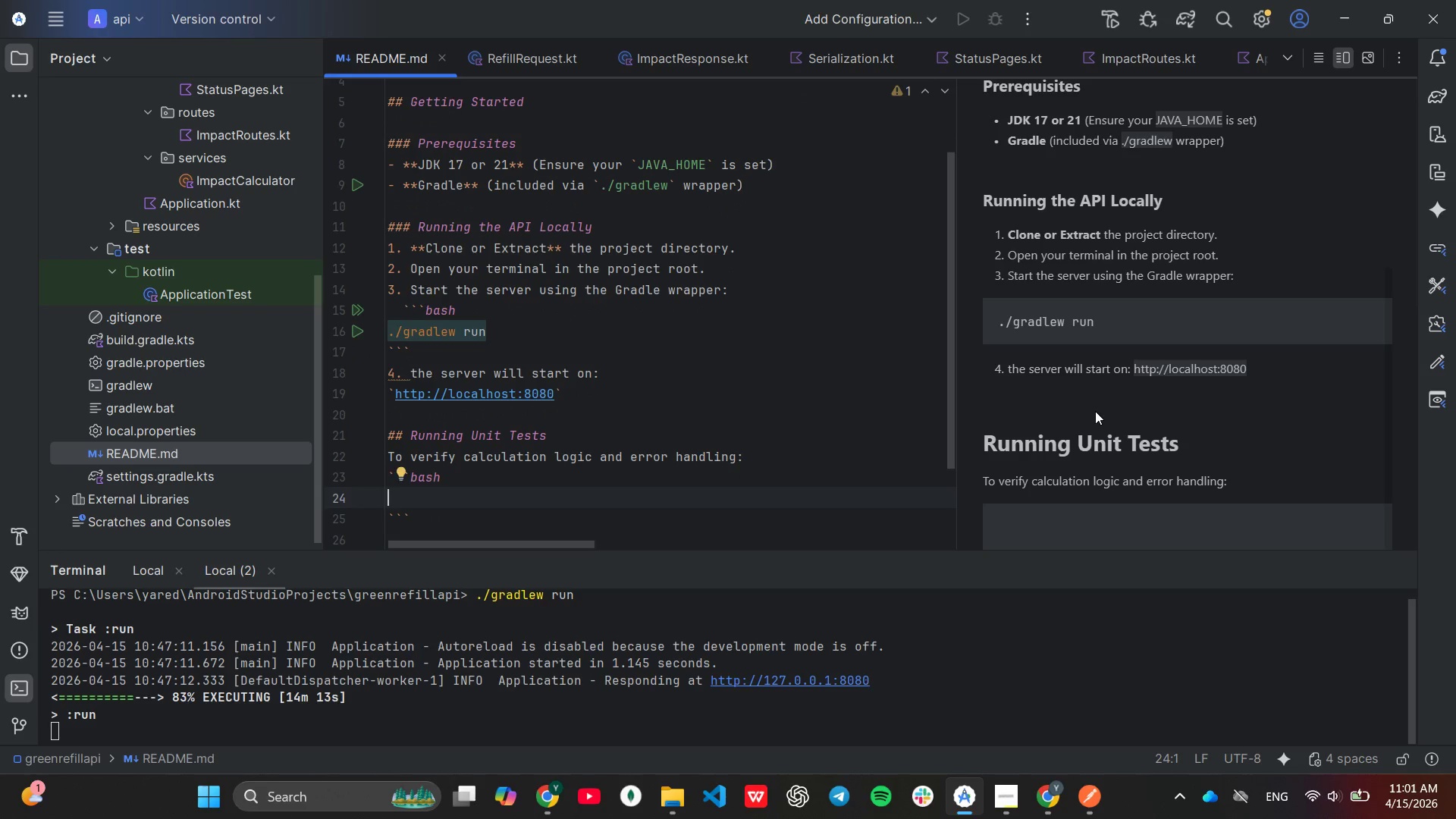 
type(./gradlew)
key(Tab)
 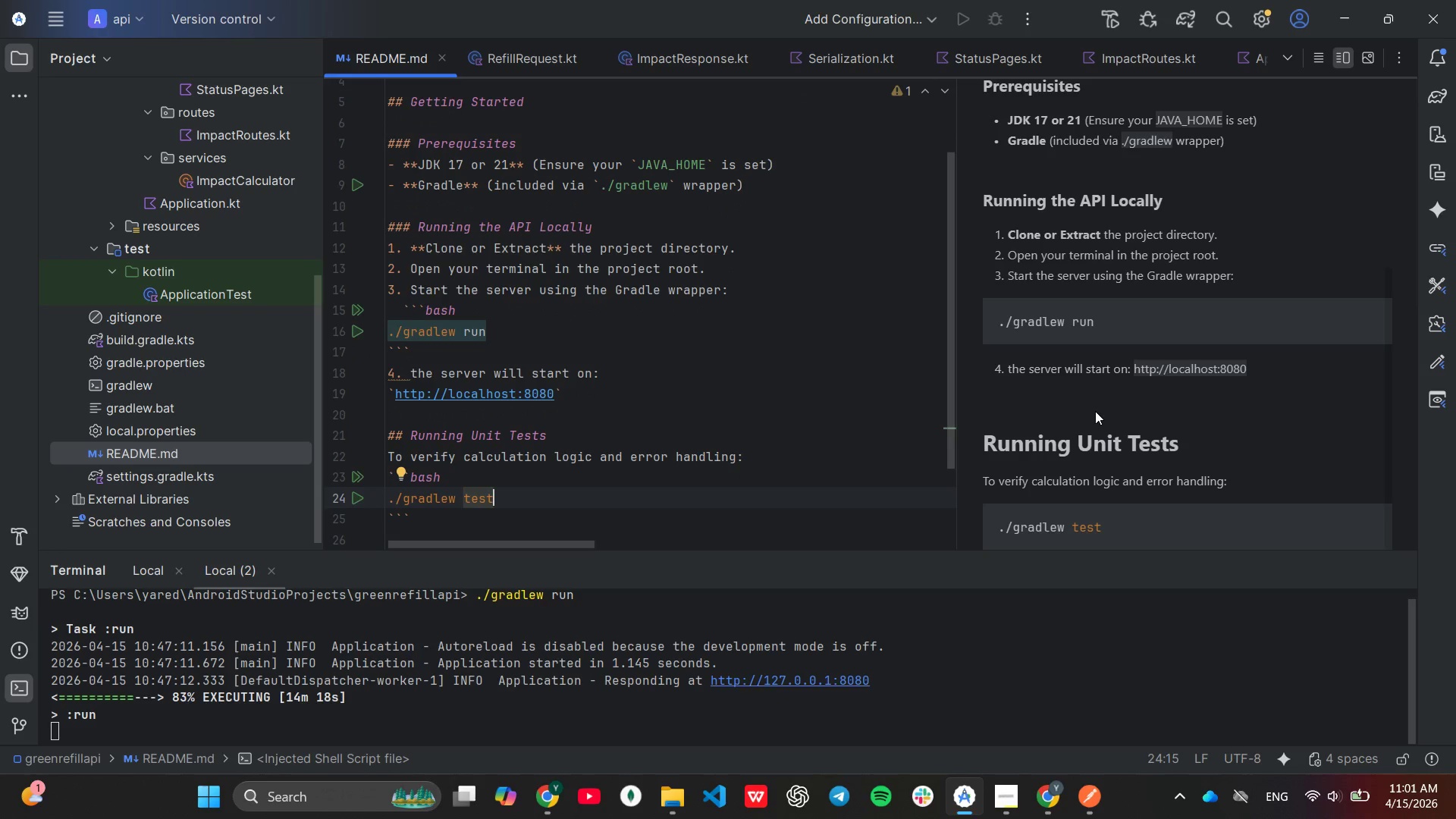 
key(ArrowDown)
 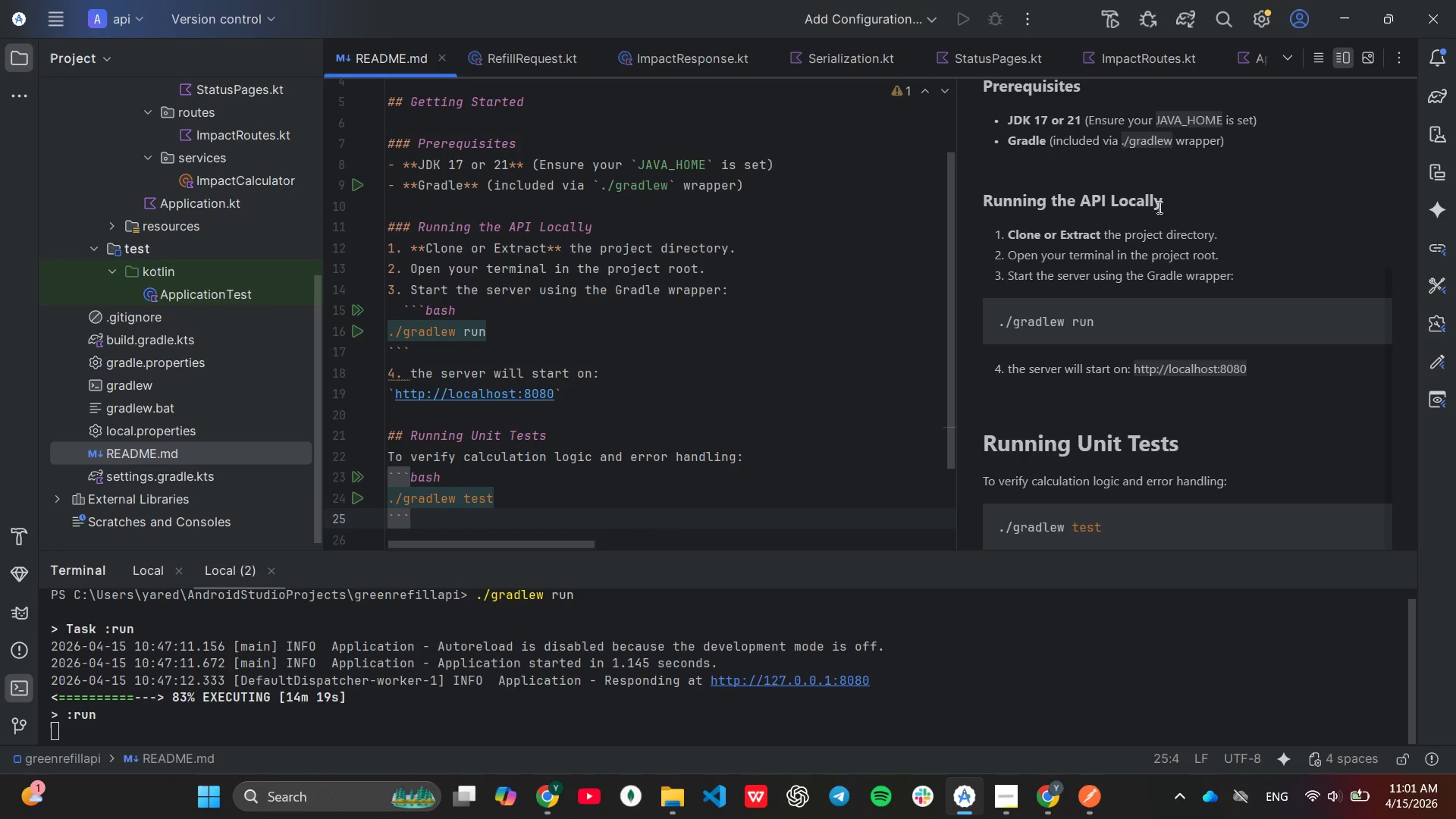 
scroll: coordinate [686, 400], scroll_direction: down, amount: 4.0
 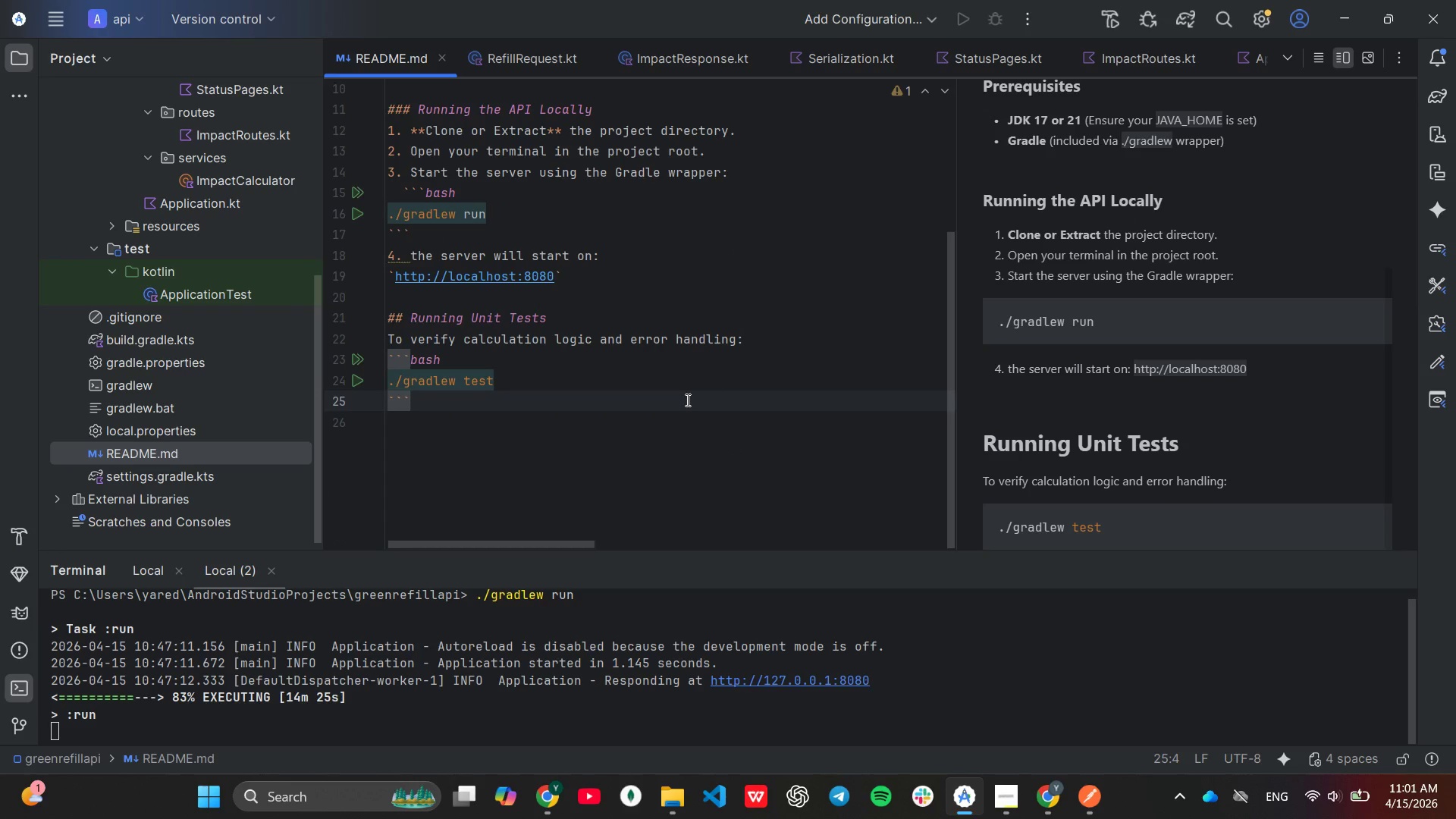 
wait(9.45)
 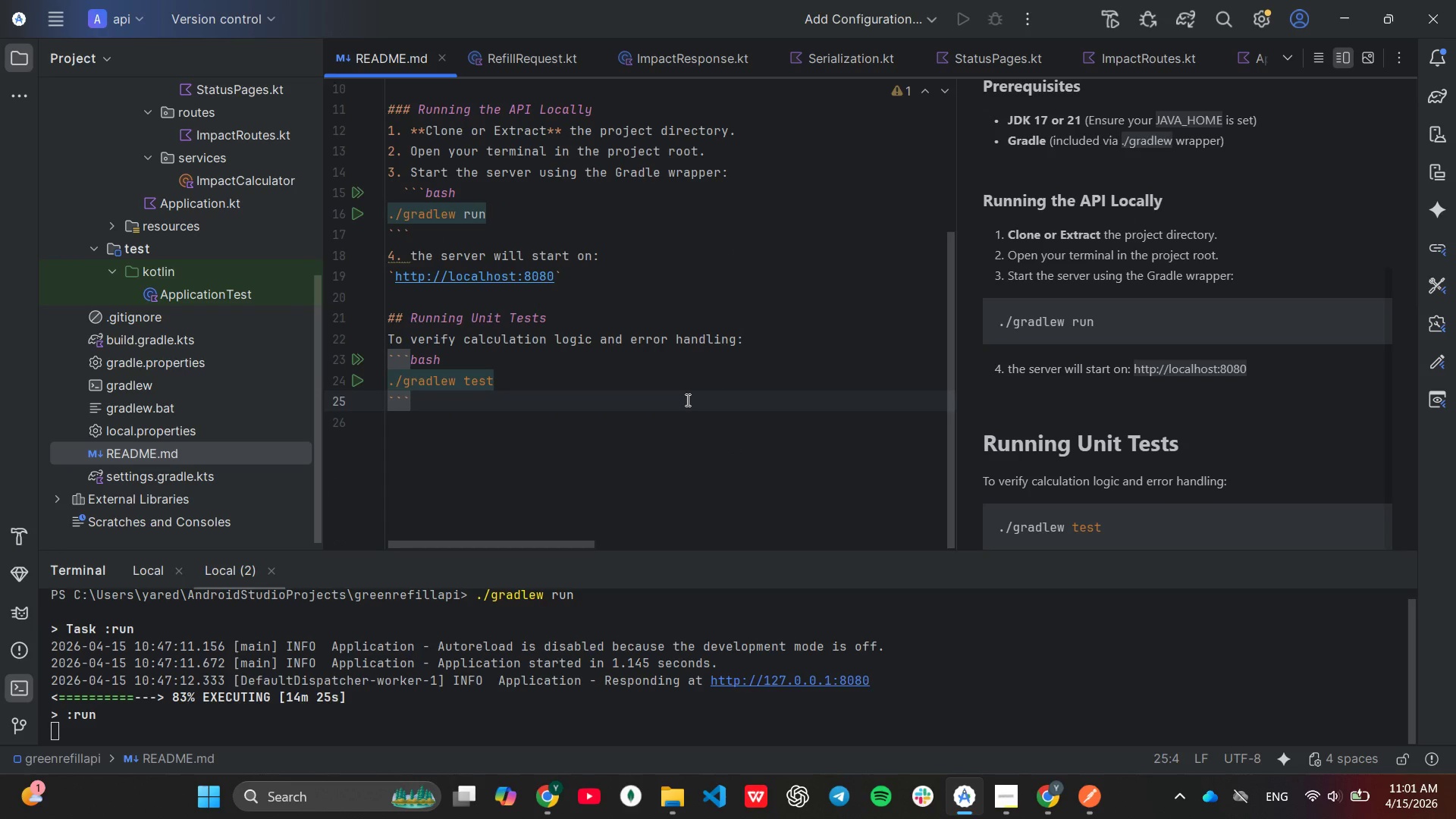 
scroll: coordinate [1081, 354], scroll_direction: down, amount: 3.0
 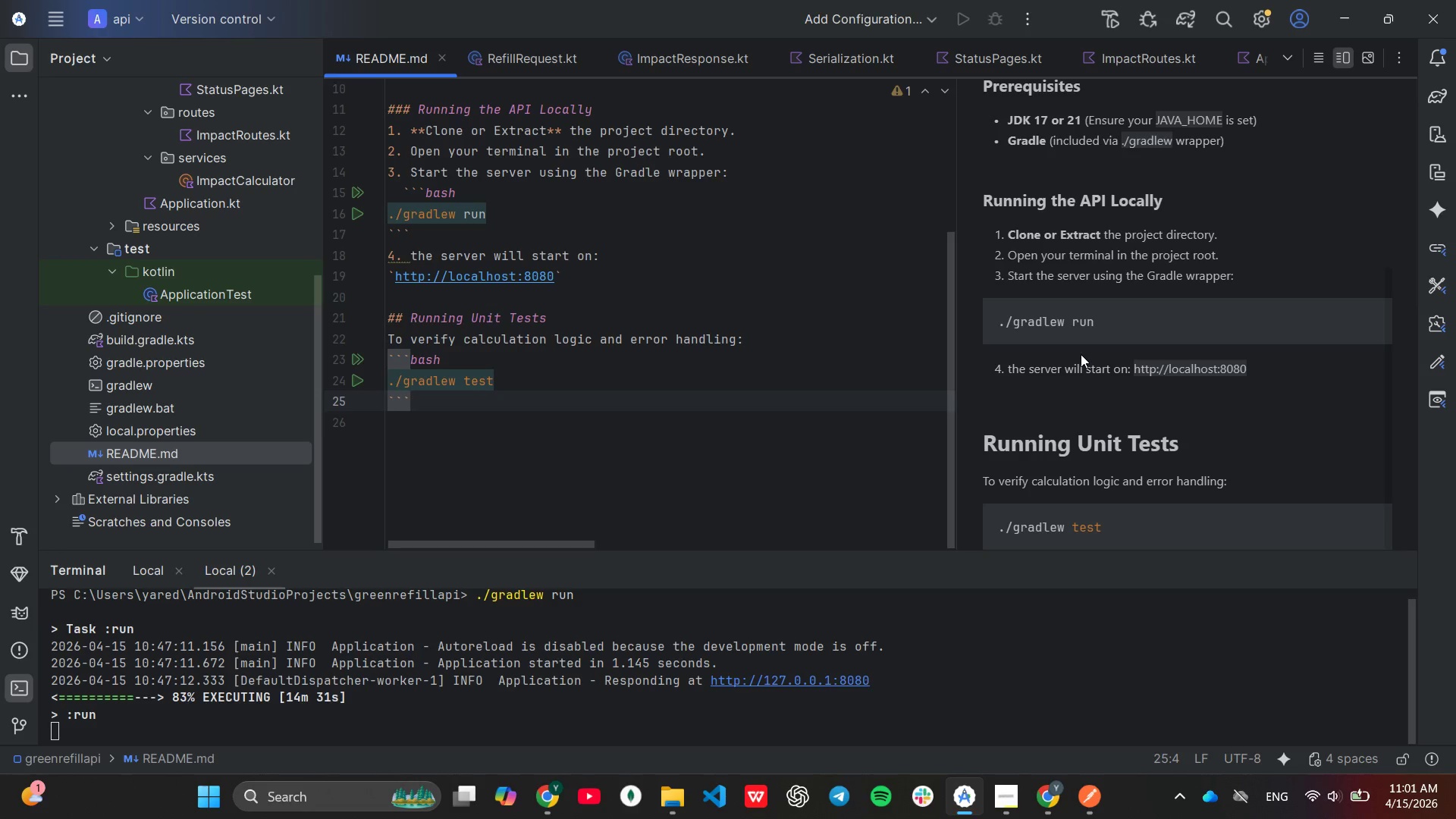 
scroll: coordinate [1081, 354], scroll_direction: up, amount: 2.0
 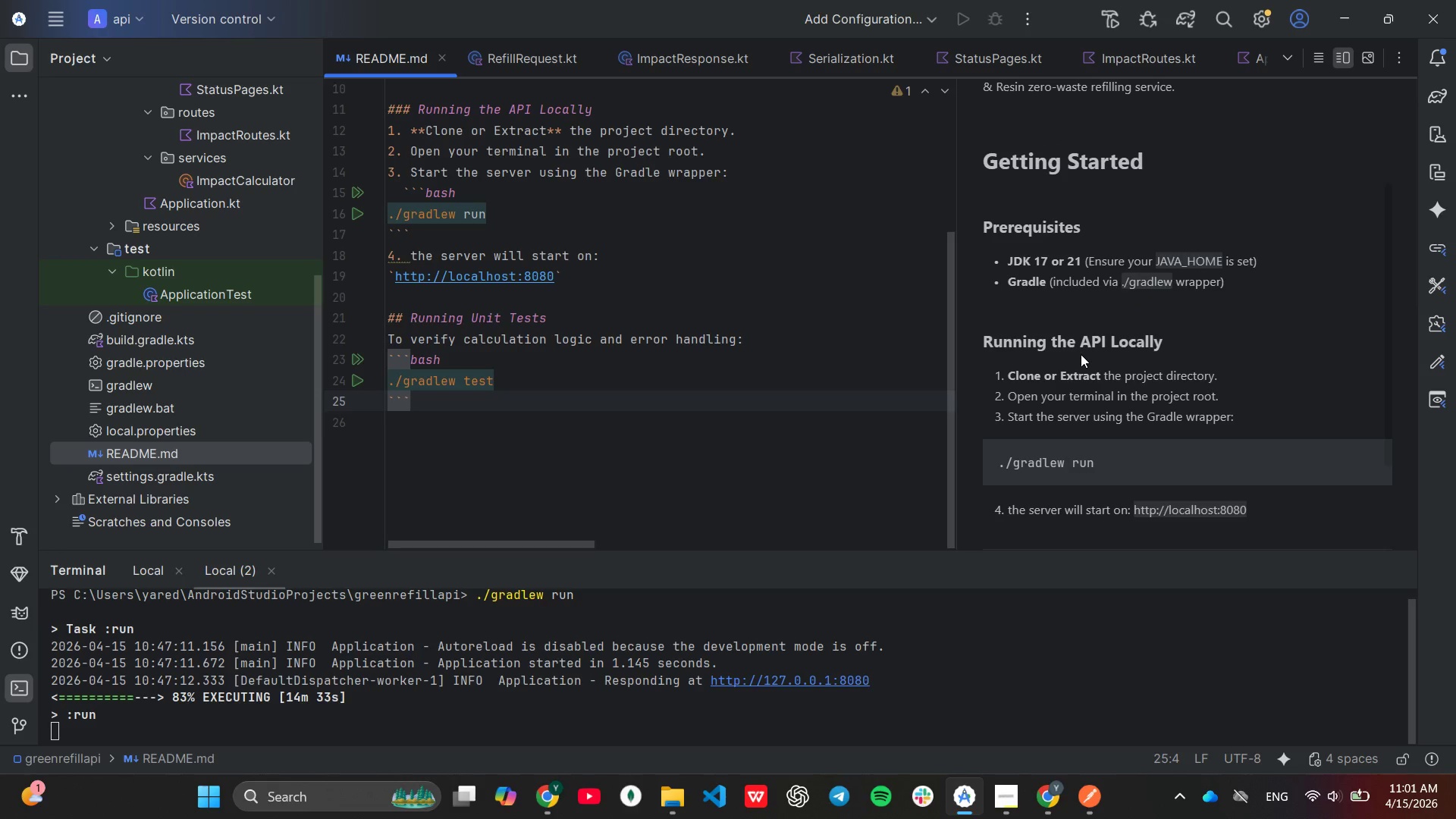 
scroll: coordinate [1081, 354], scroll_direction: down, amount: 1.0
 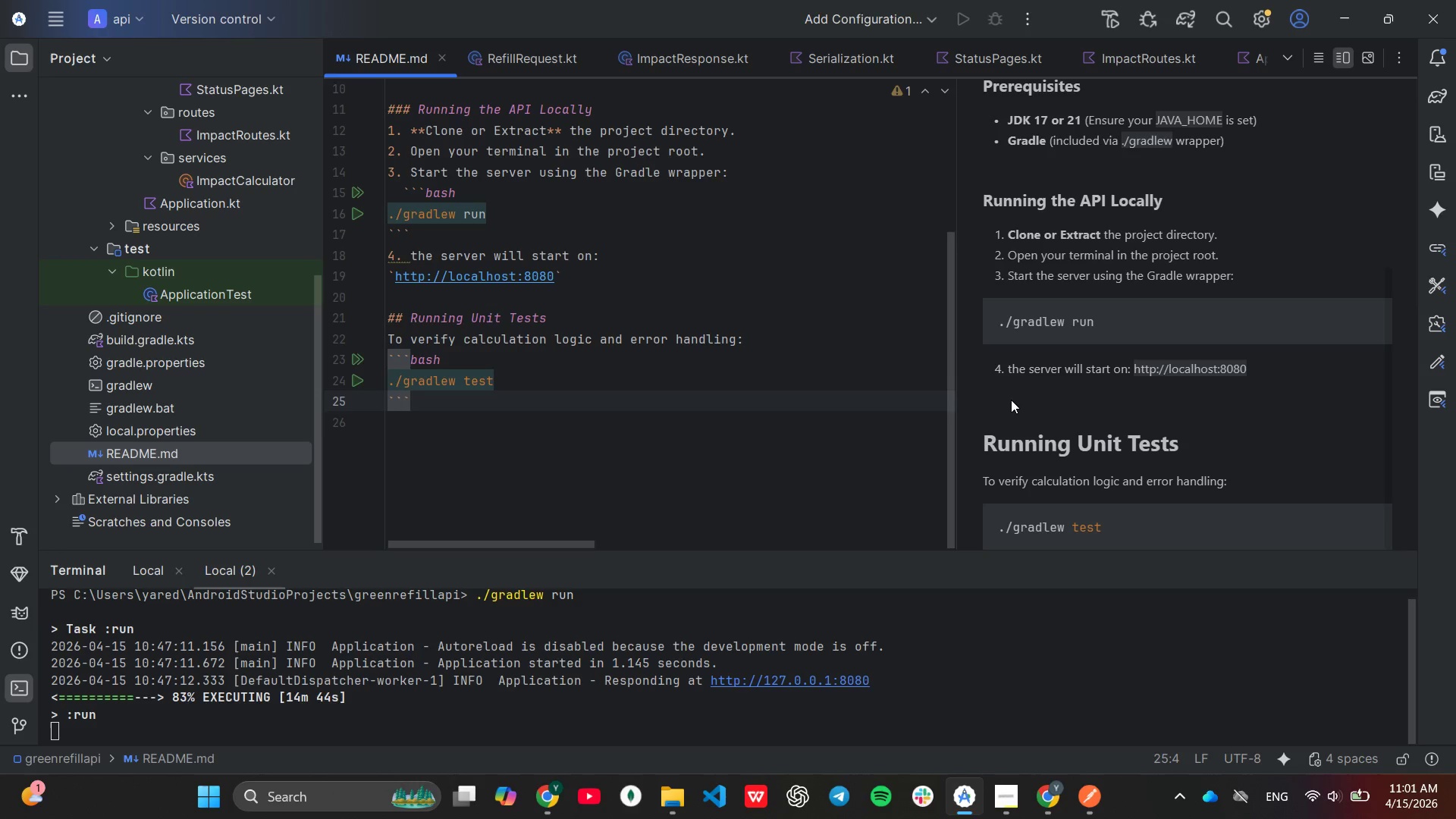 
wait(13.64)
 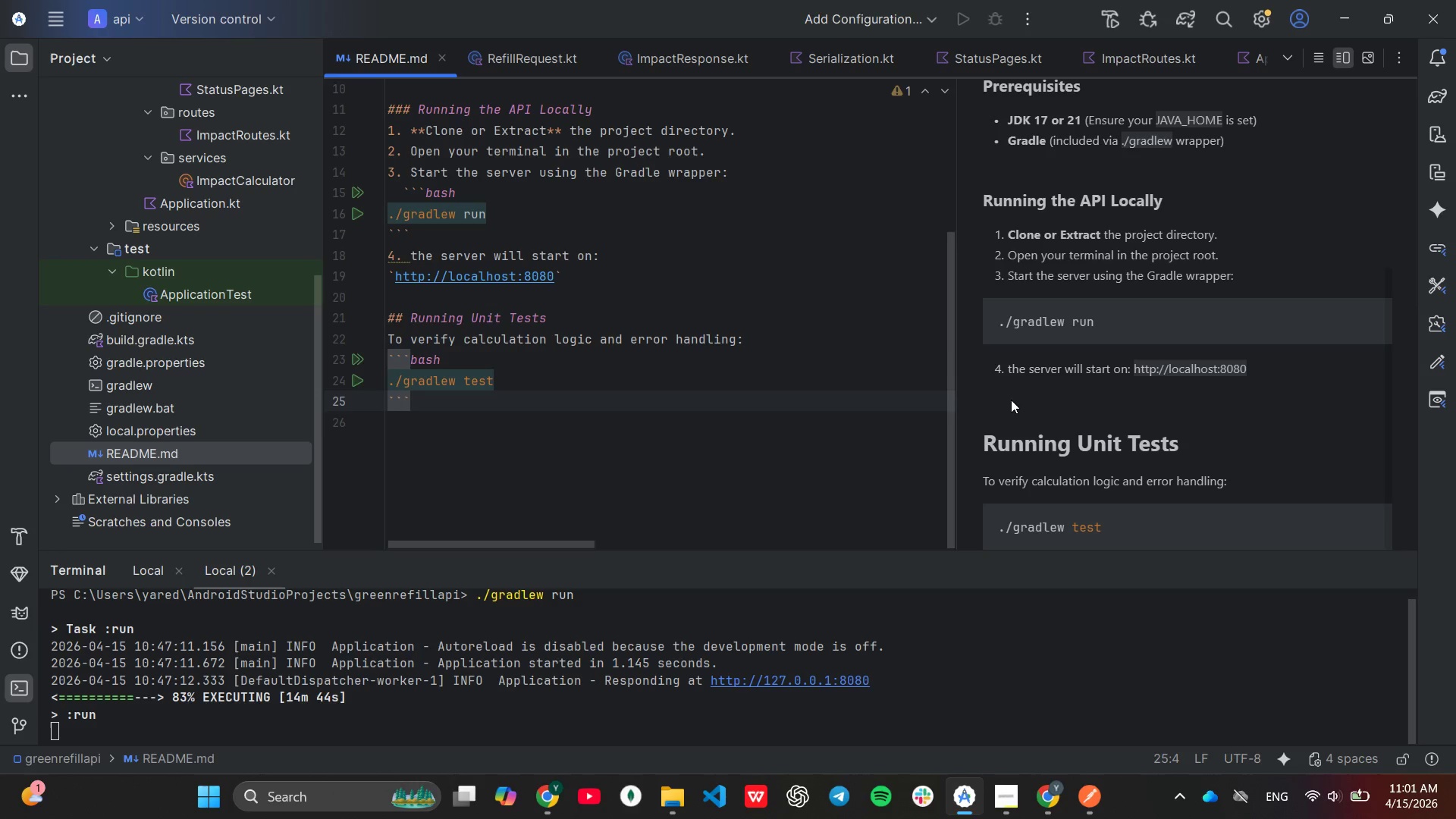 
key(ArrowDown)
 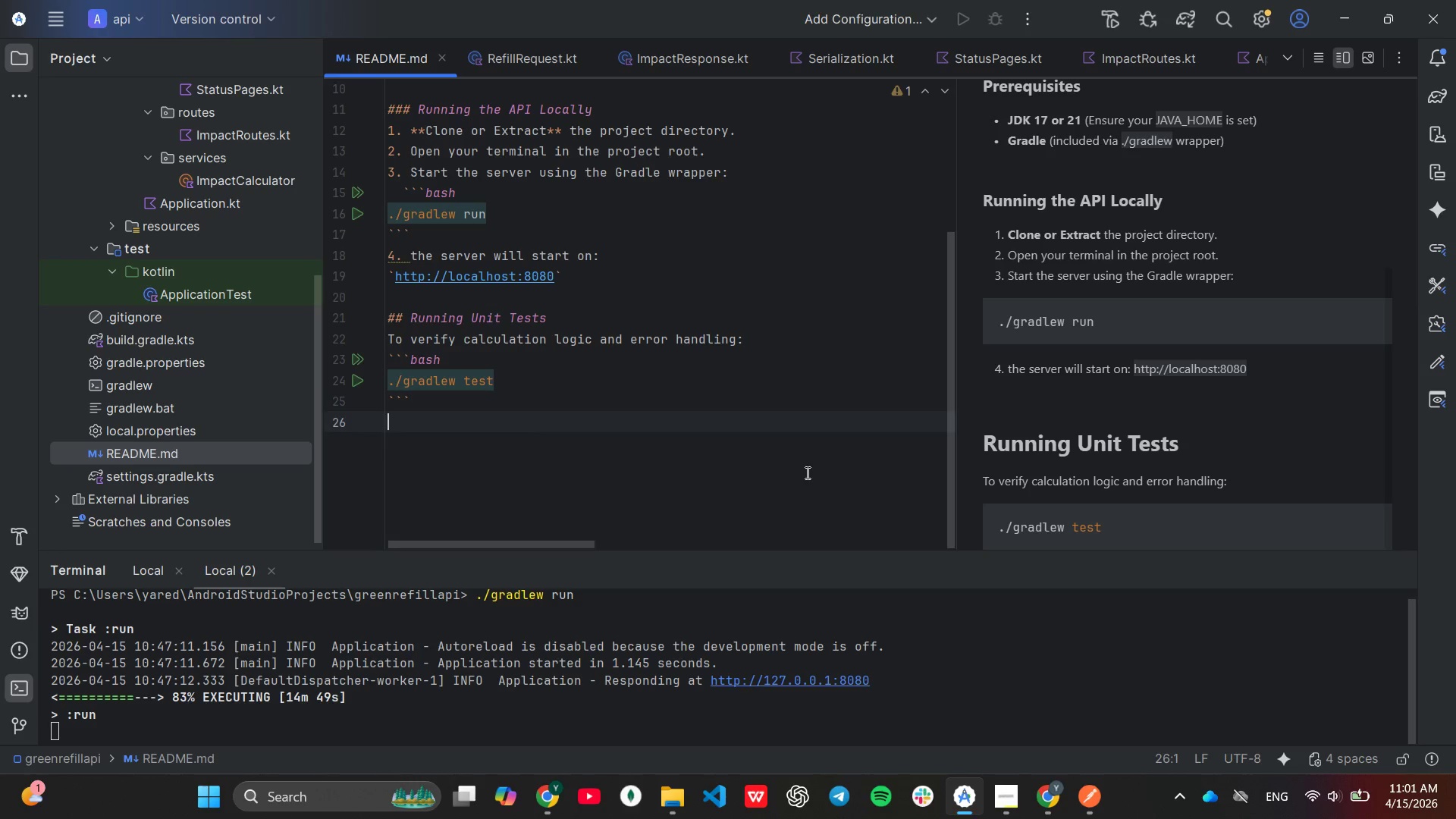 
key(Enter)
 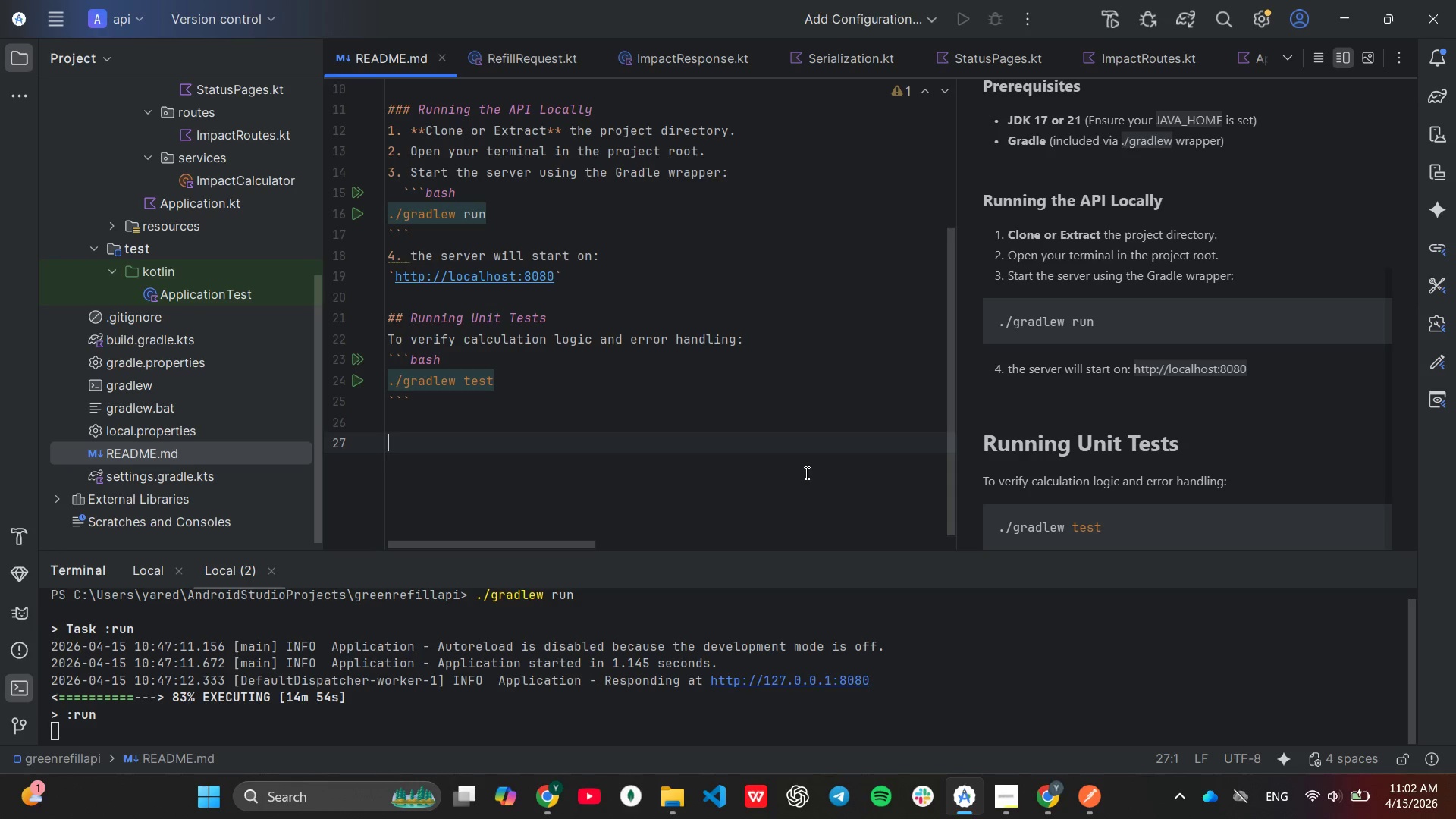 
wait(9.84)
 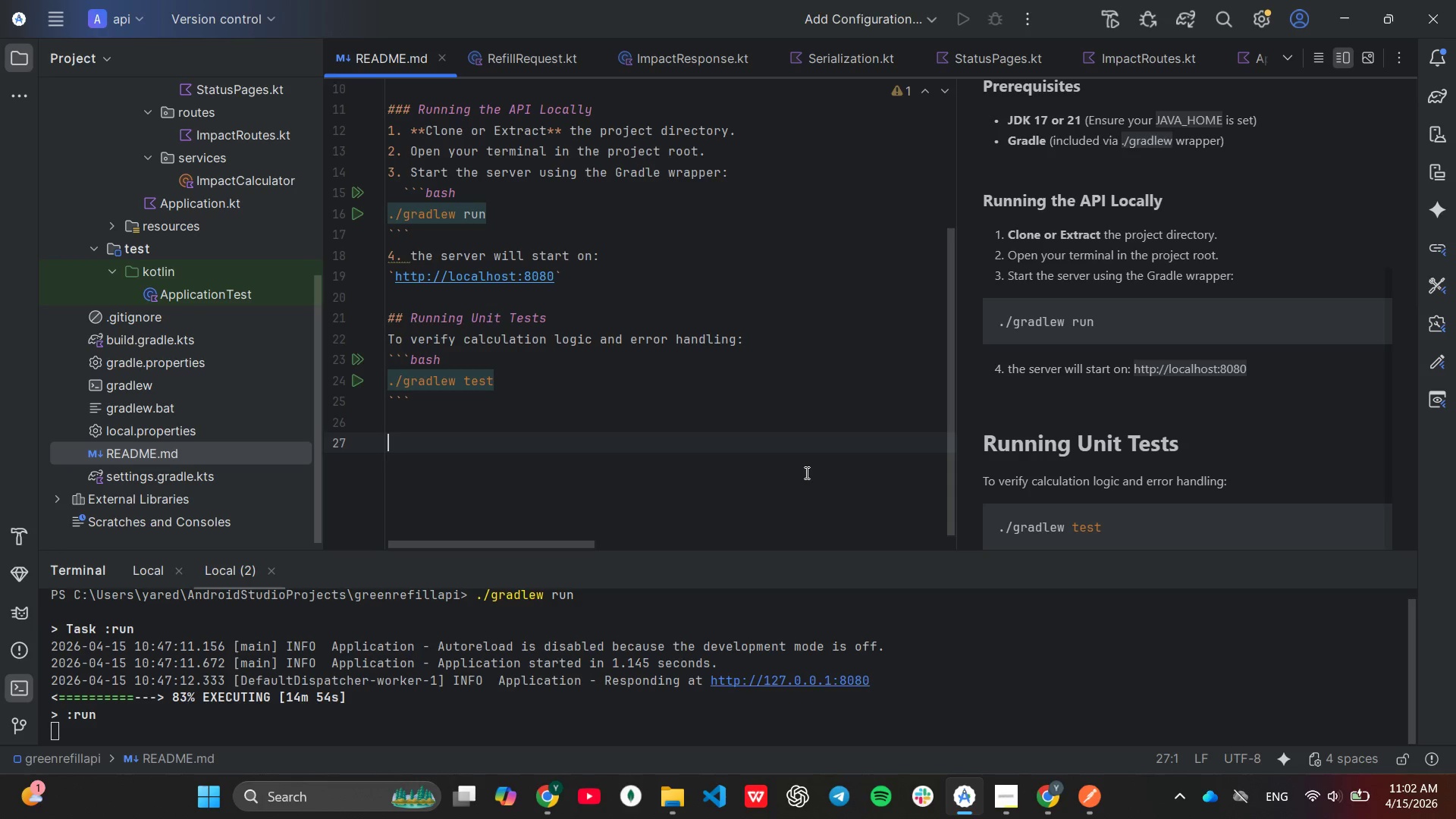 
left_click([400, 325])
 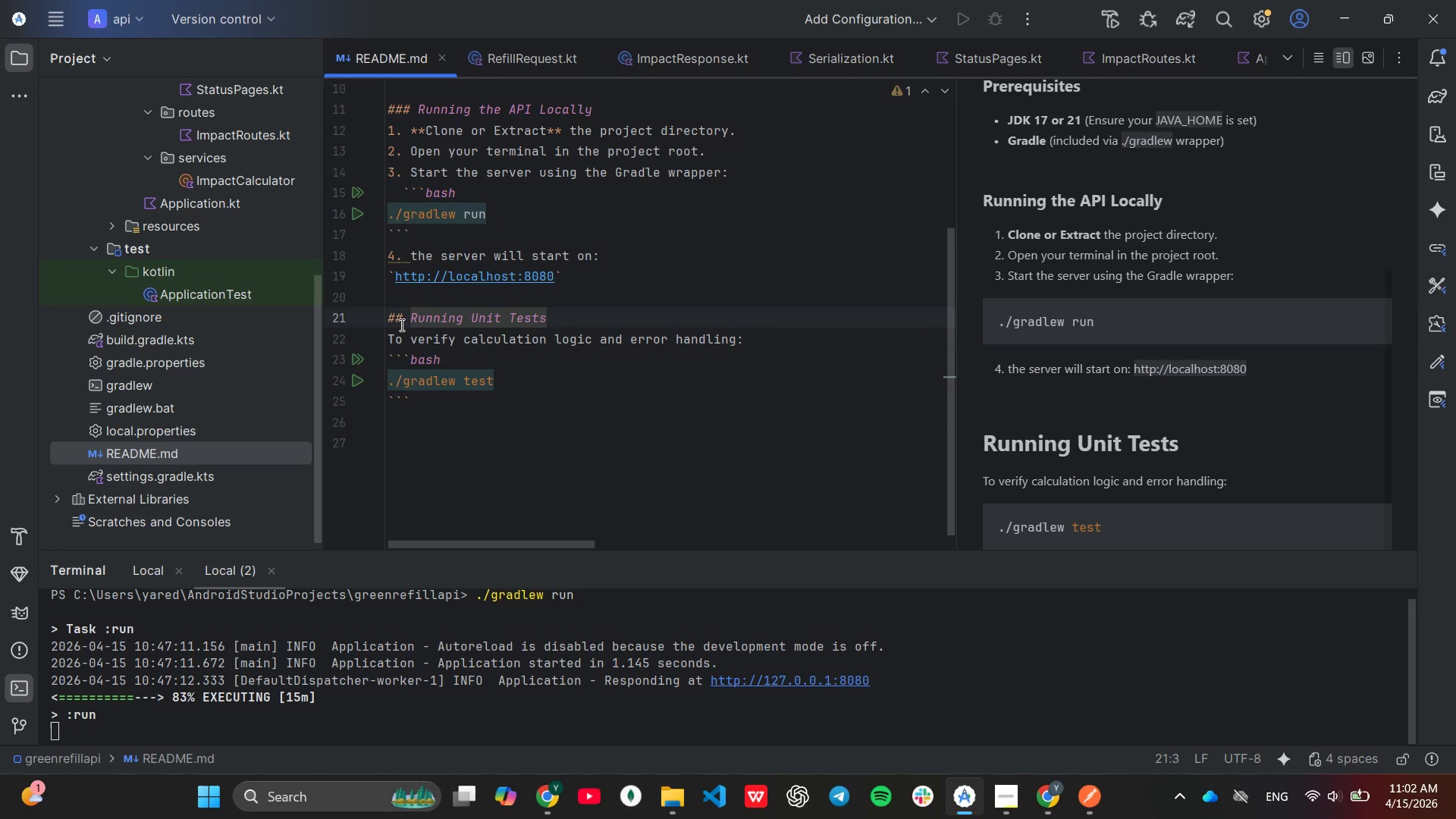 
key(Shift+ShiftRight)
 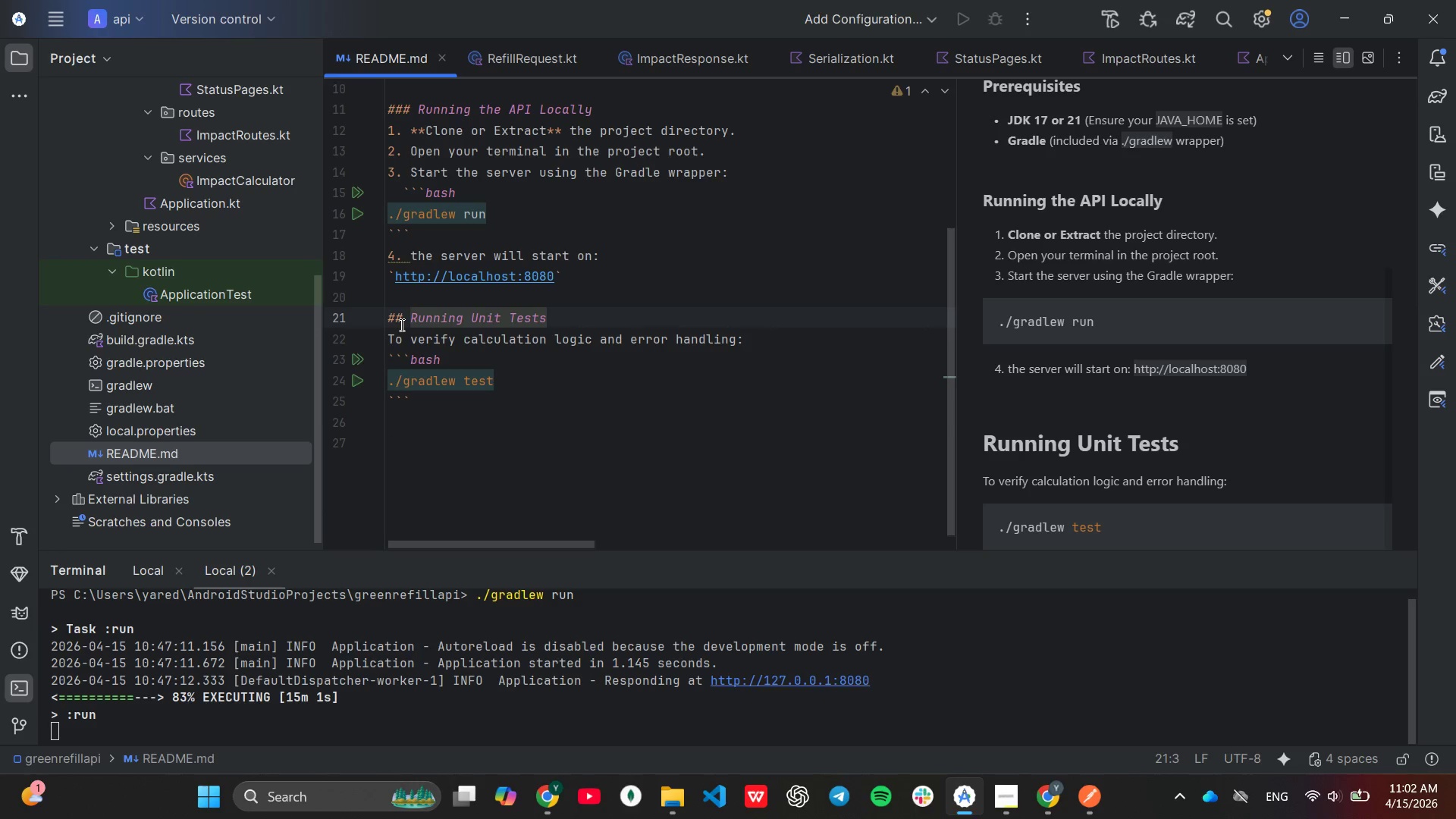 
key(Shift+ShiftRight)
 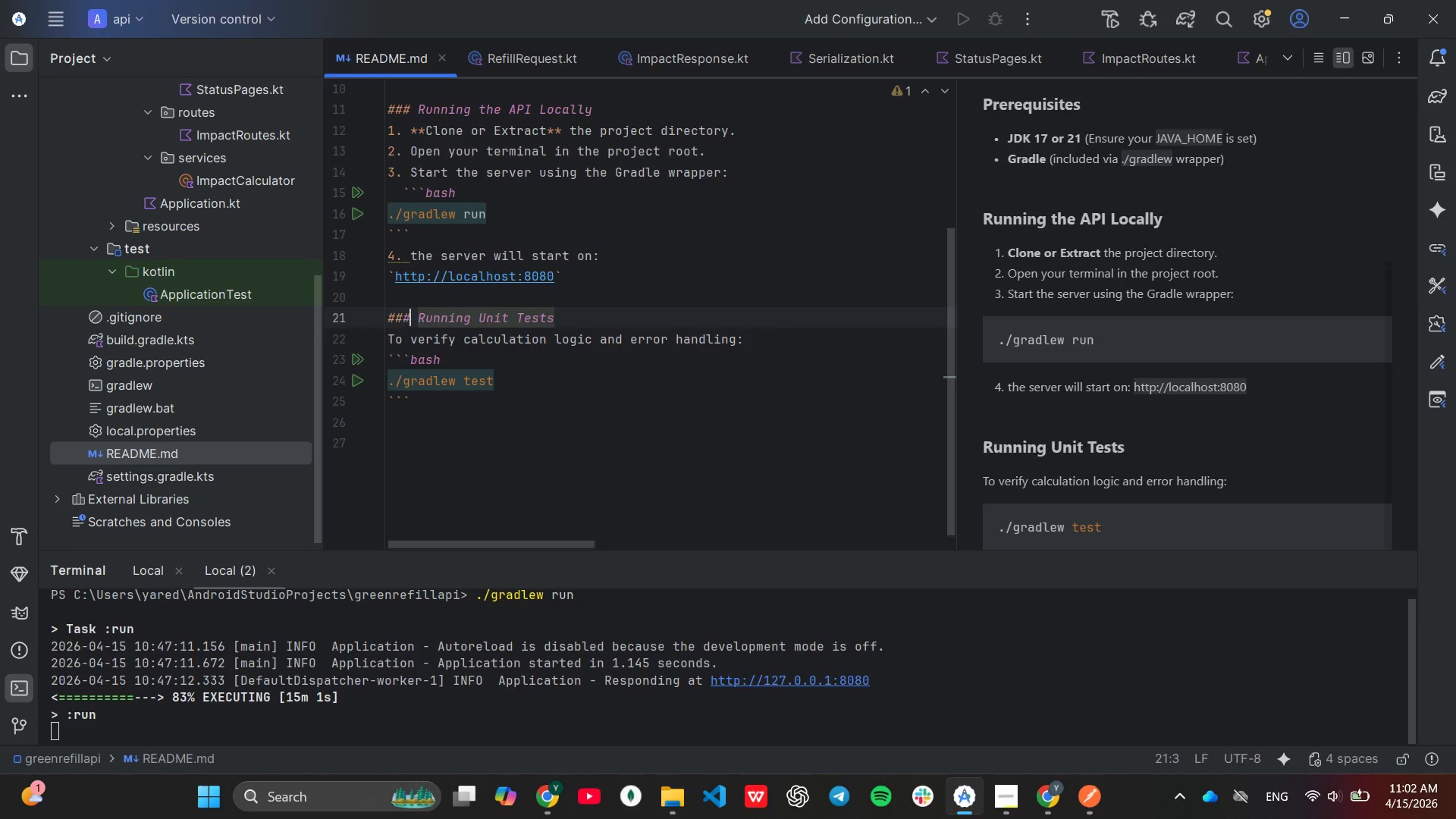 
key(Shift+3)
 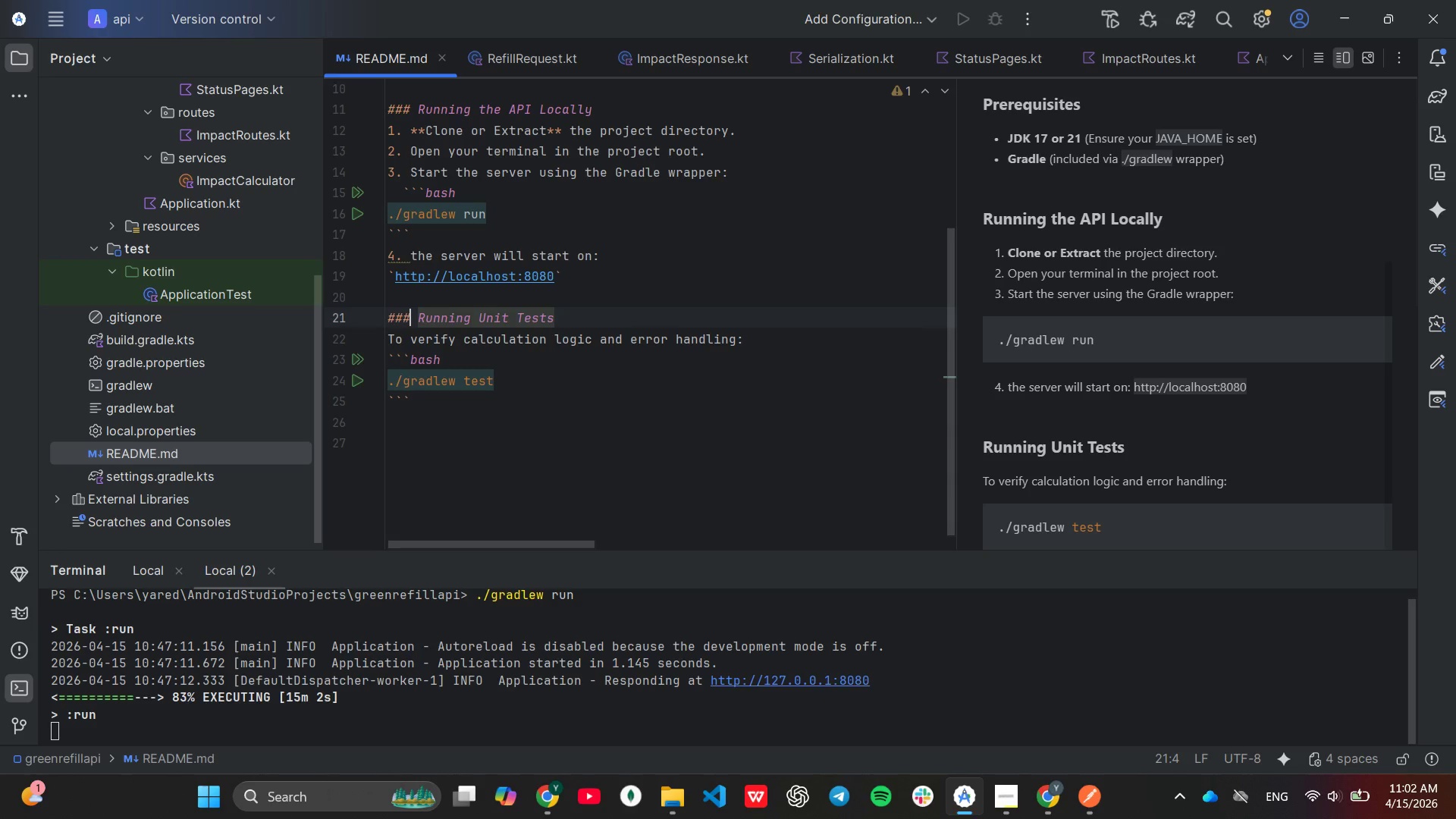 
key(ArrowDown)
 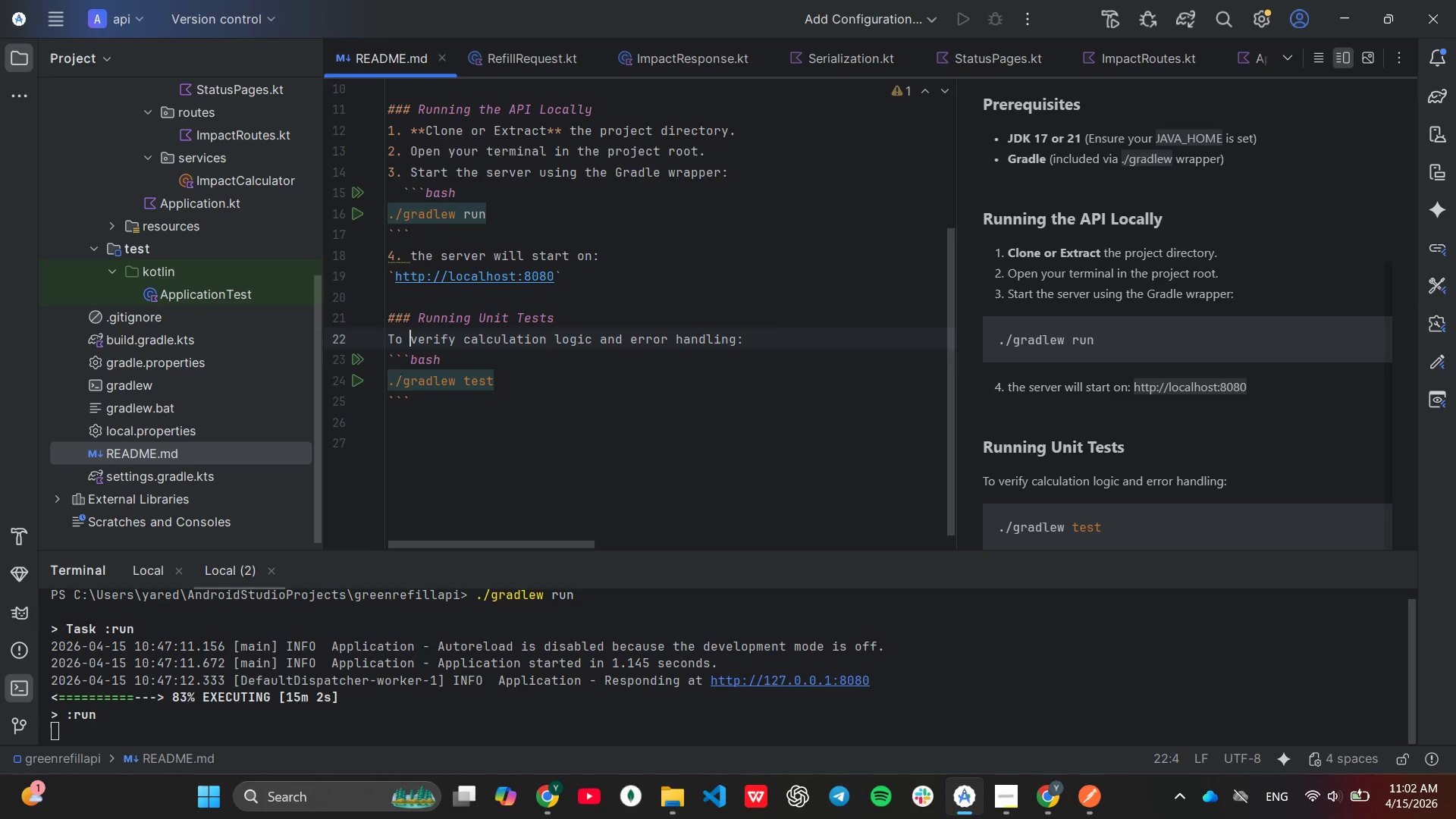 
key(ArrowDown)
 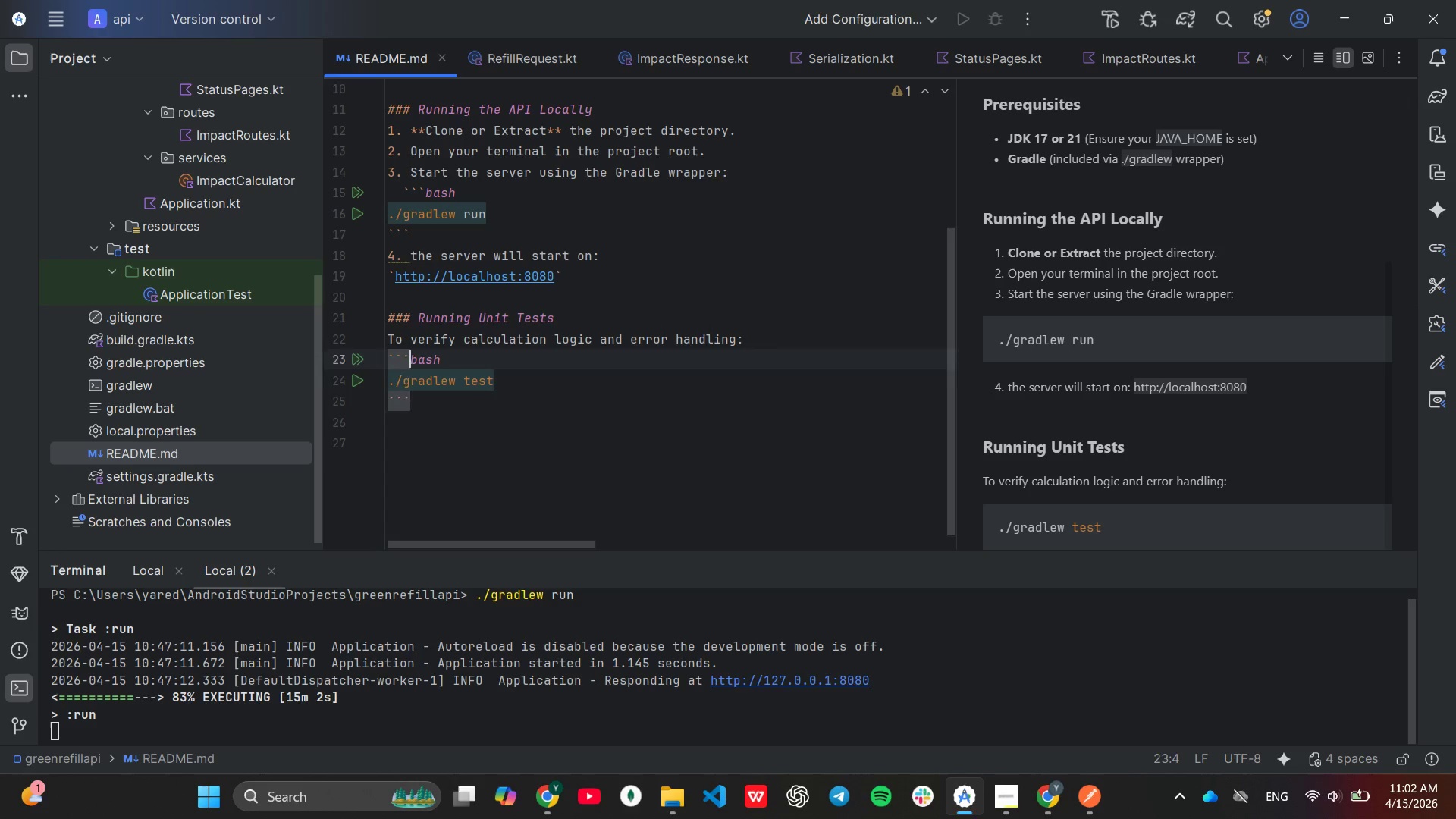 
key(ArrowDown)
 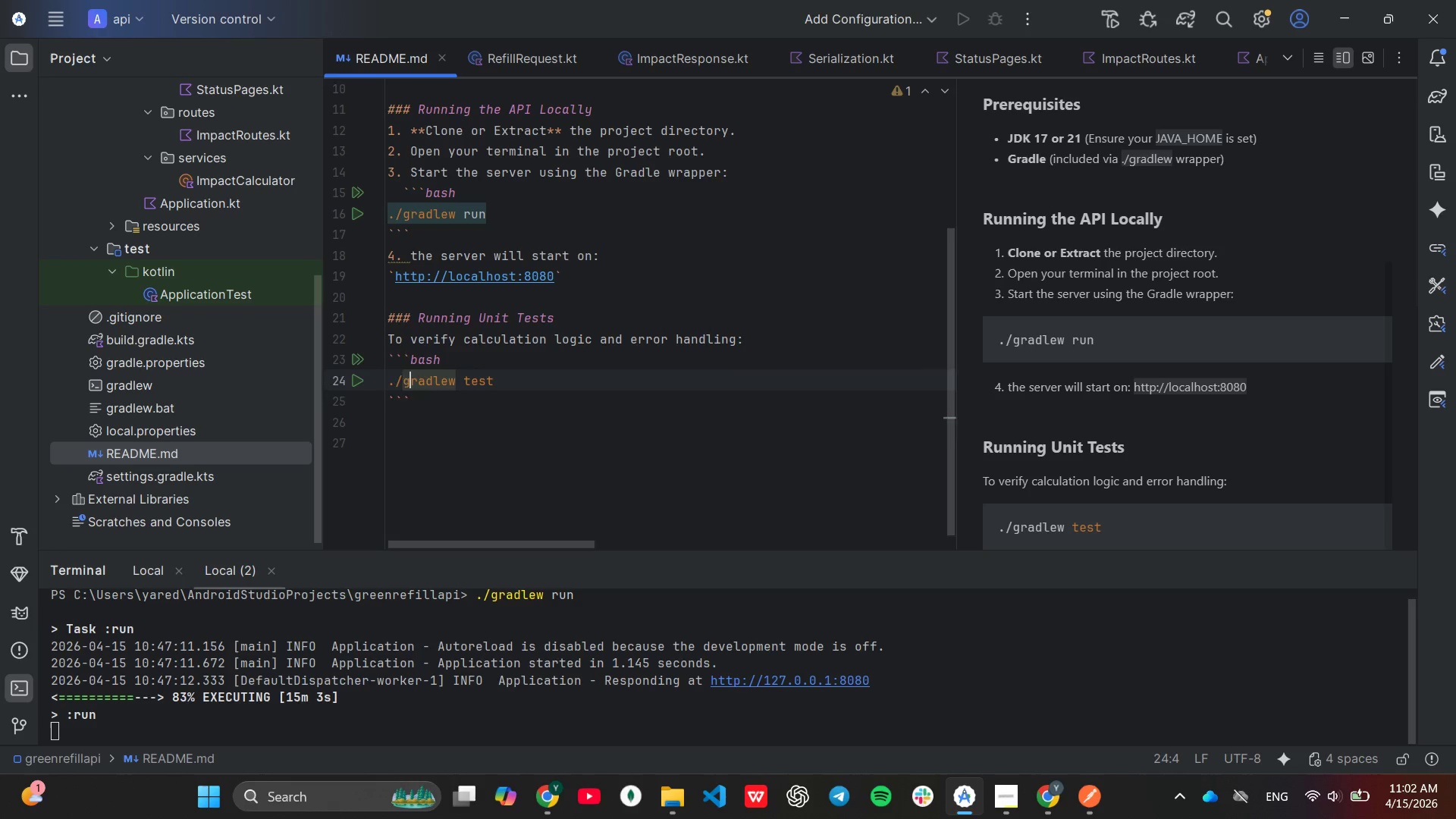 
key(ArrowDown)
 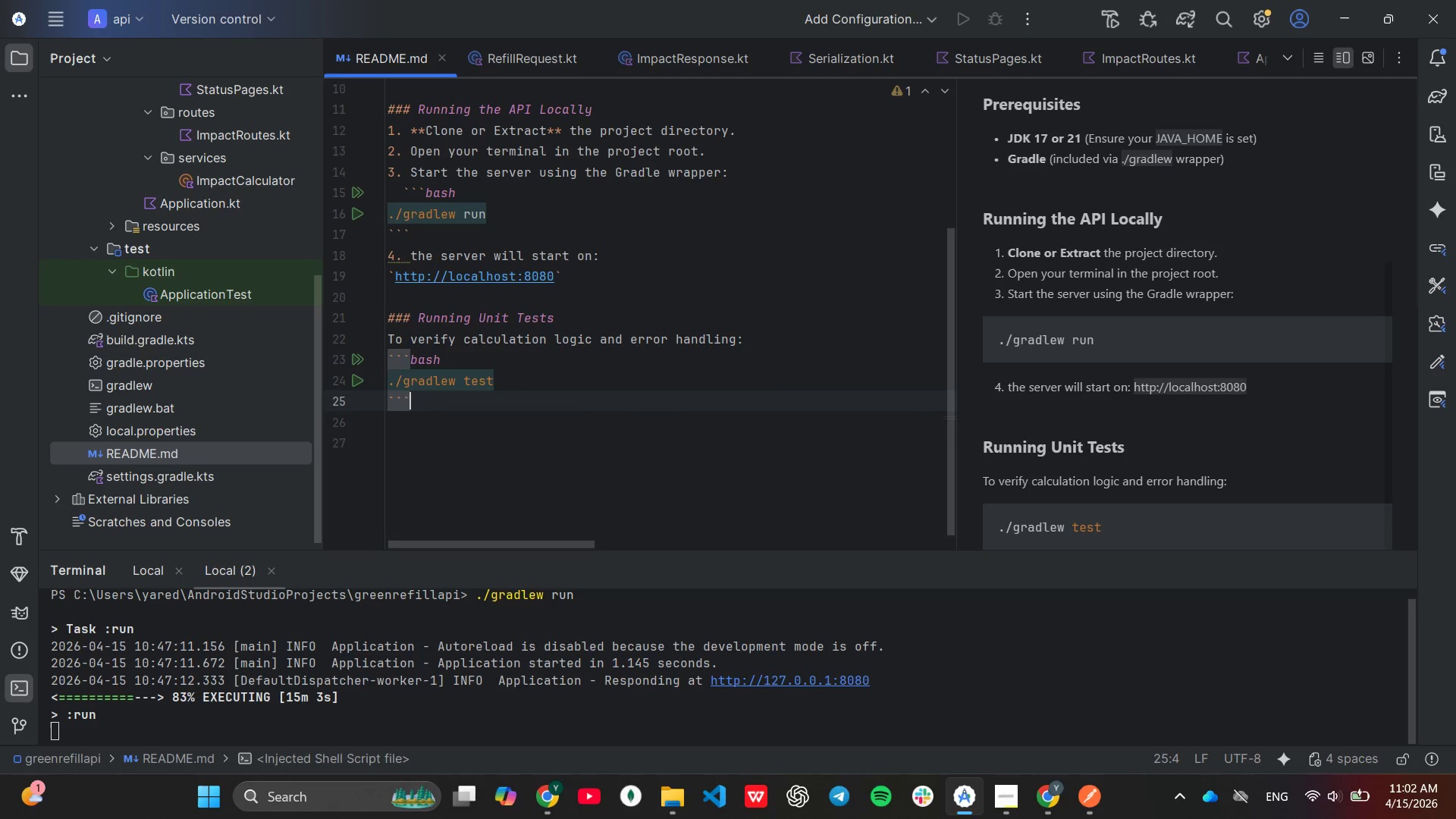 
key(ArrowDown)
 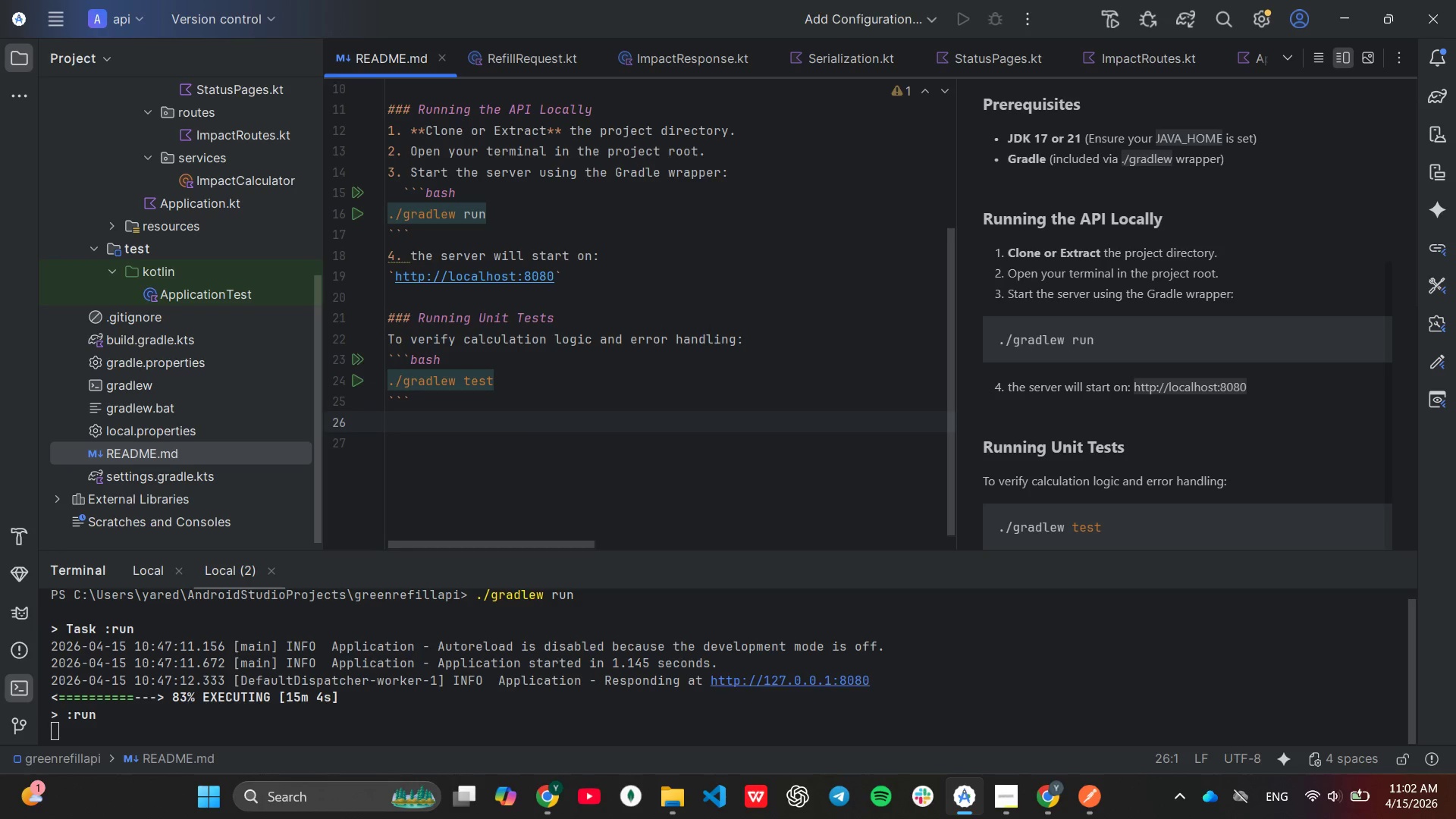 
key(ArrowDown)
 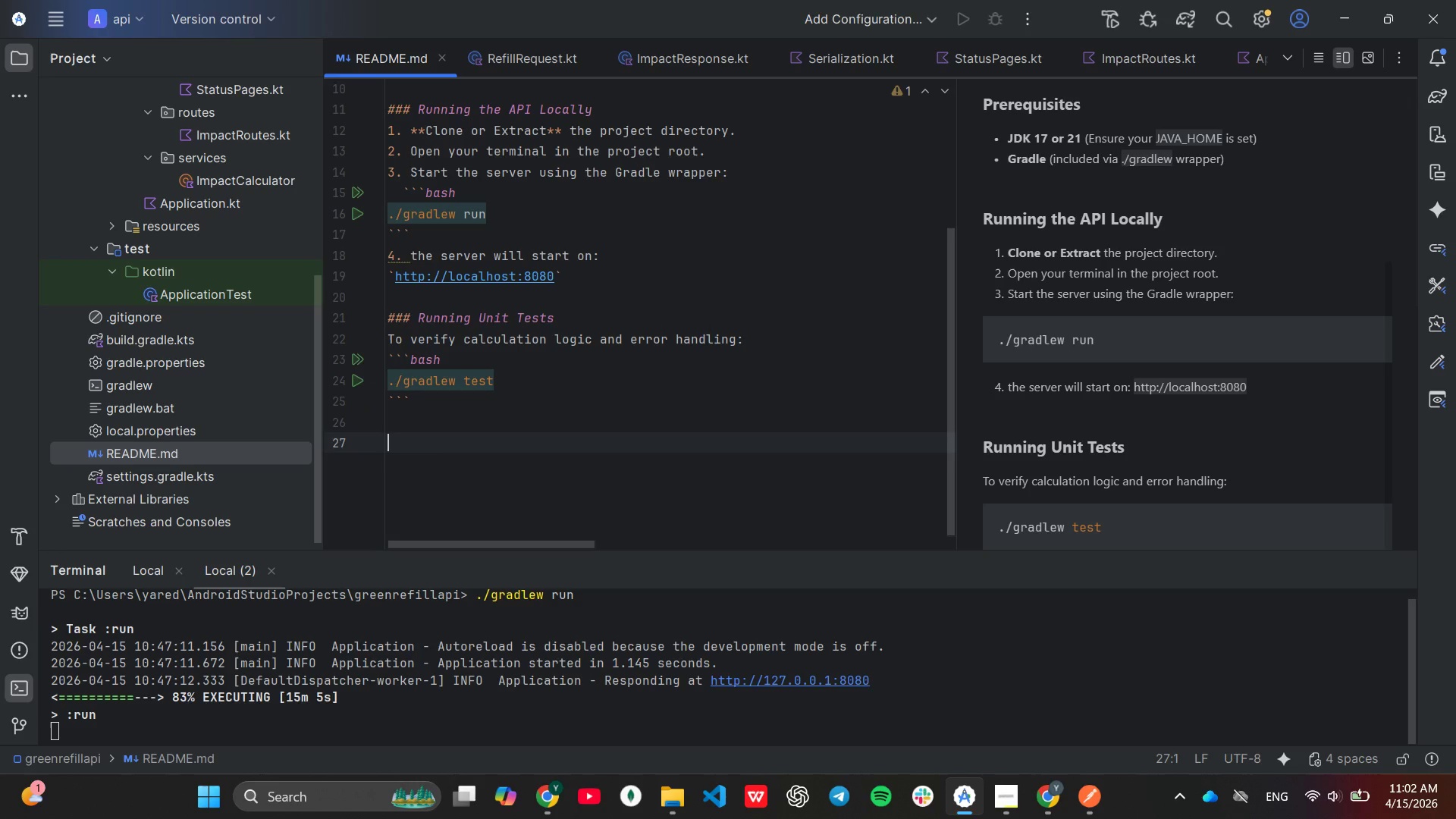 
type(## Testing the Endpoints)
 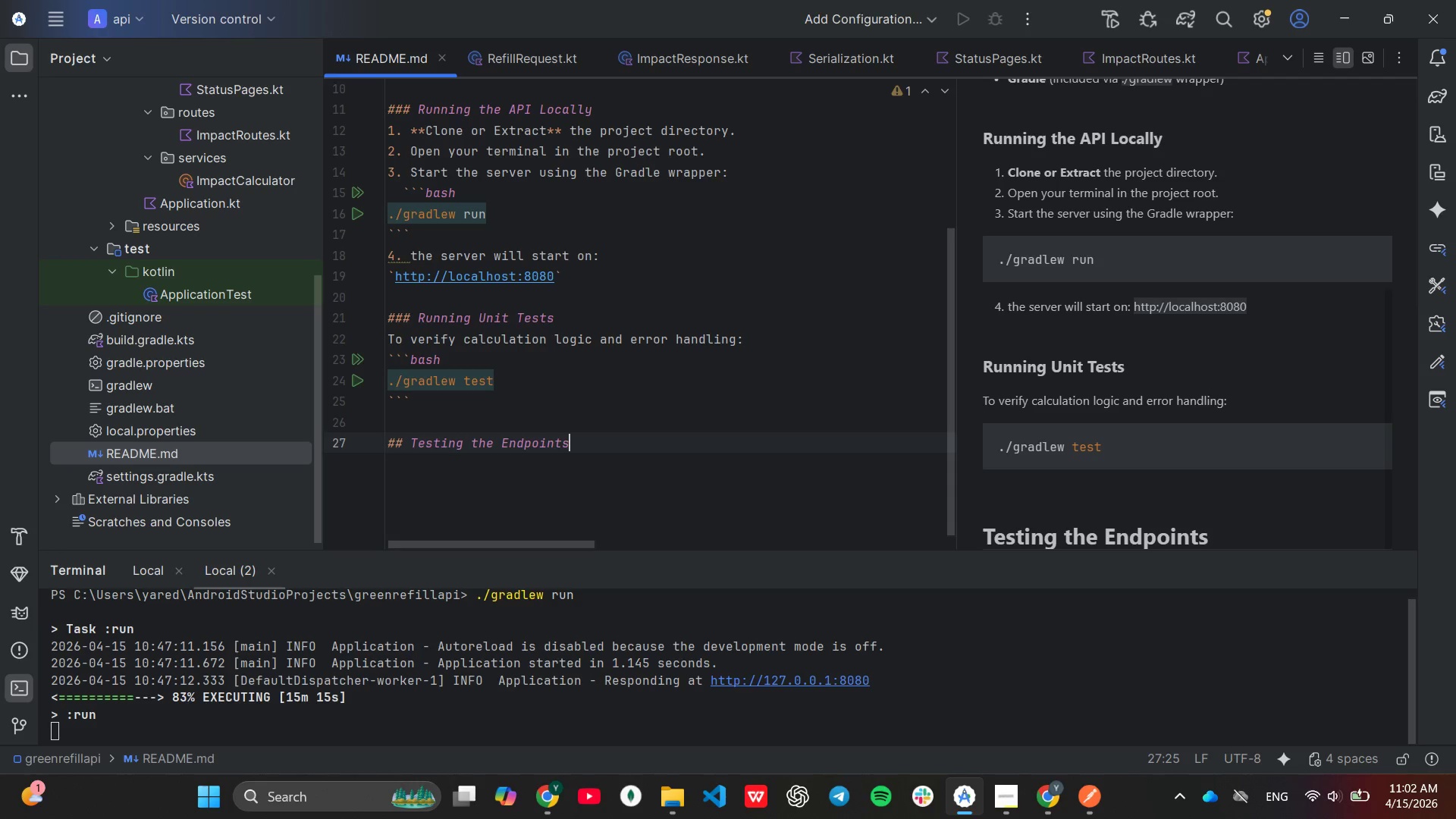 
key(Enter)
 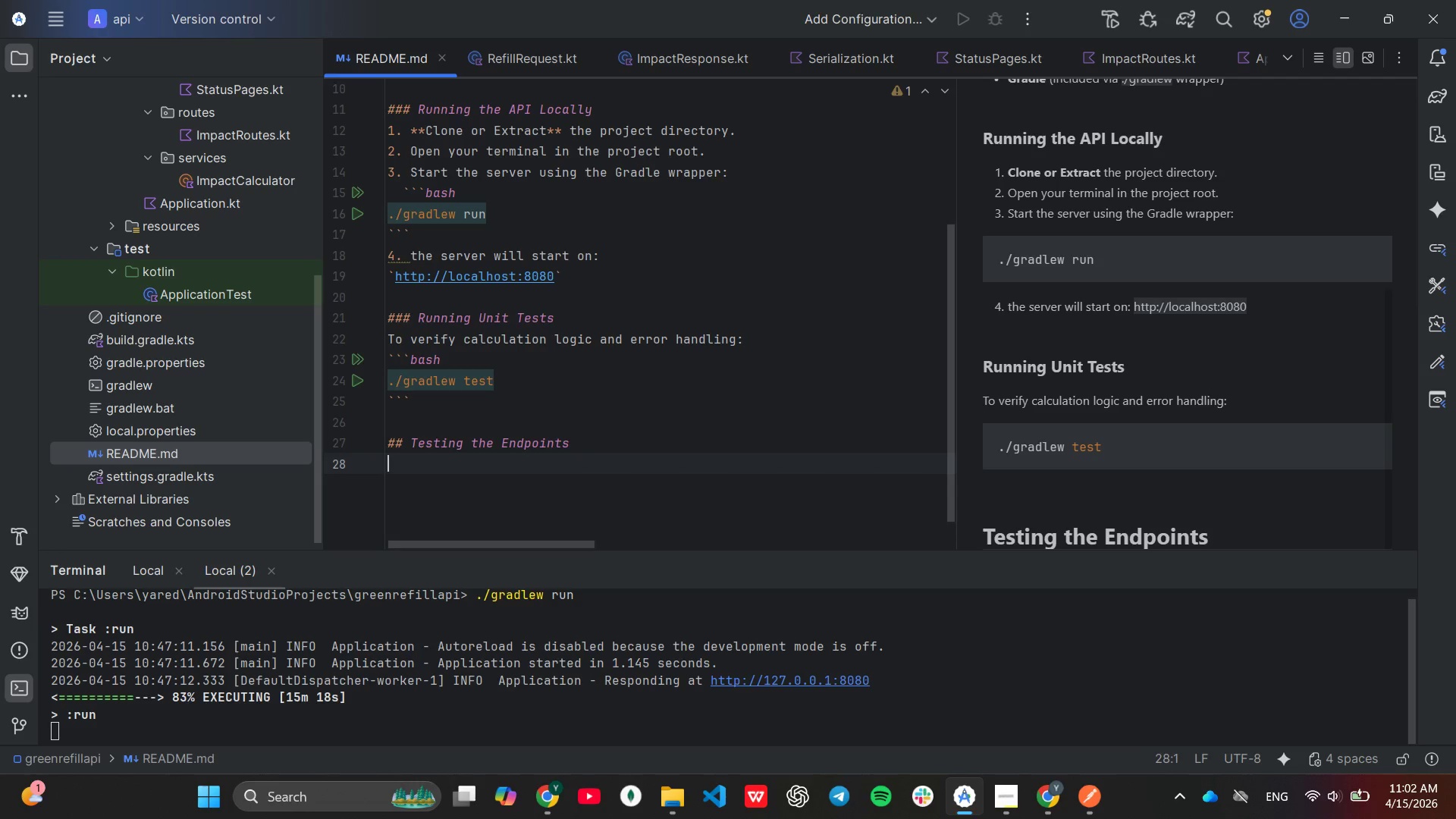 
type(You can test)
 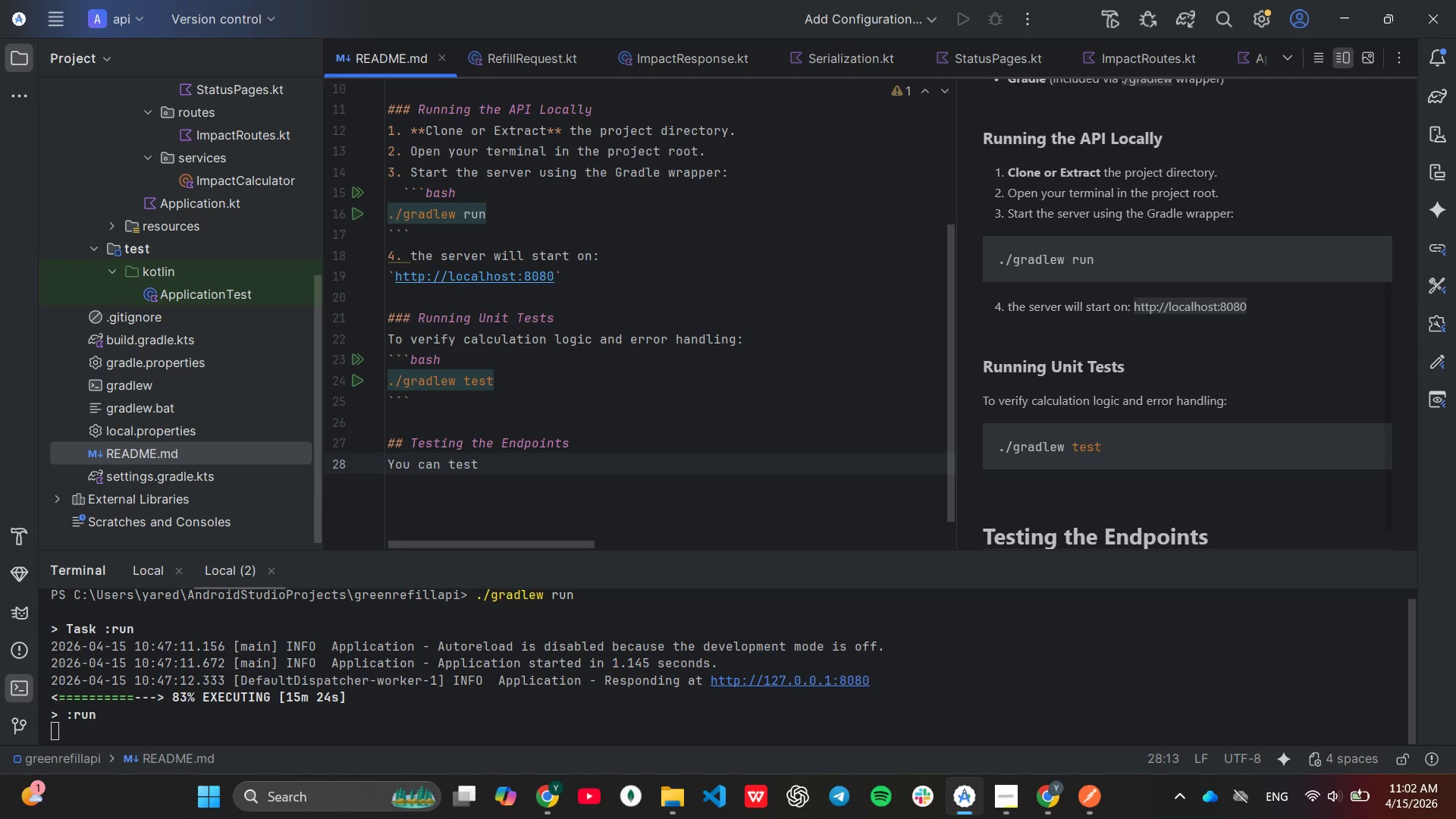 
type( the API using cURL, Pos)
 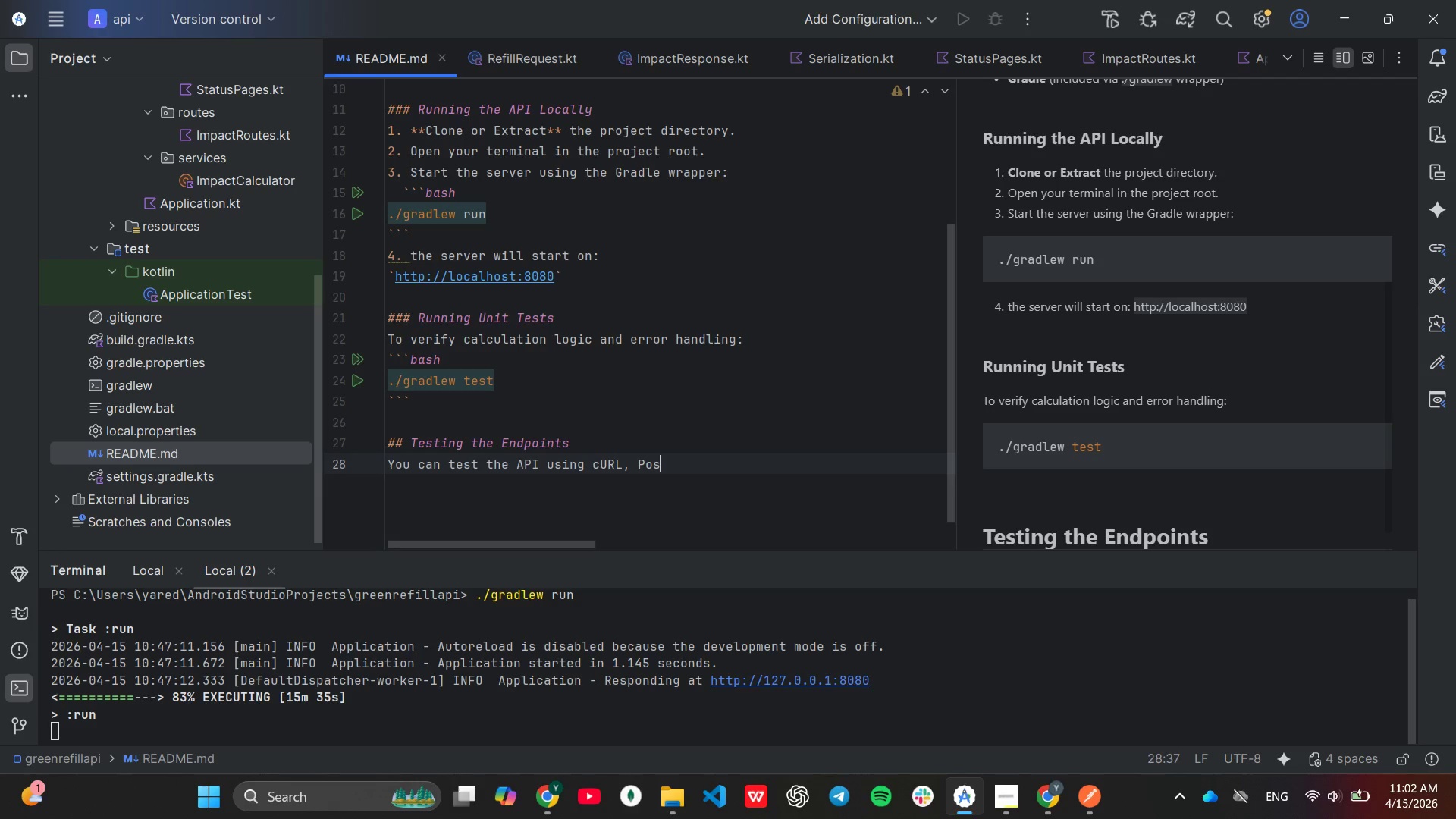 
key(ArrowLeft)
 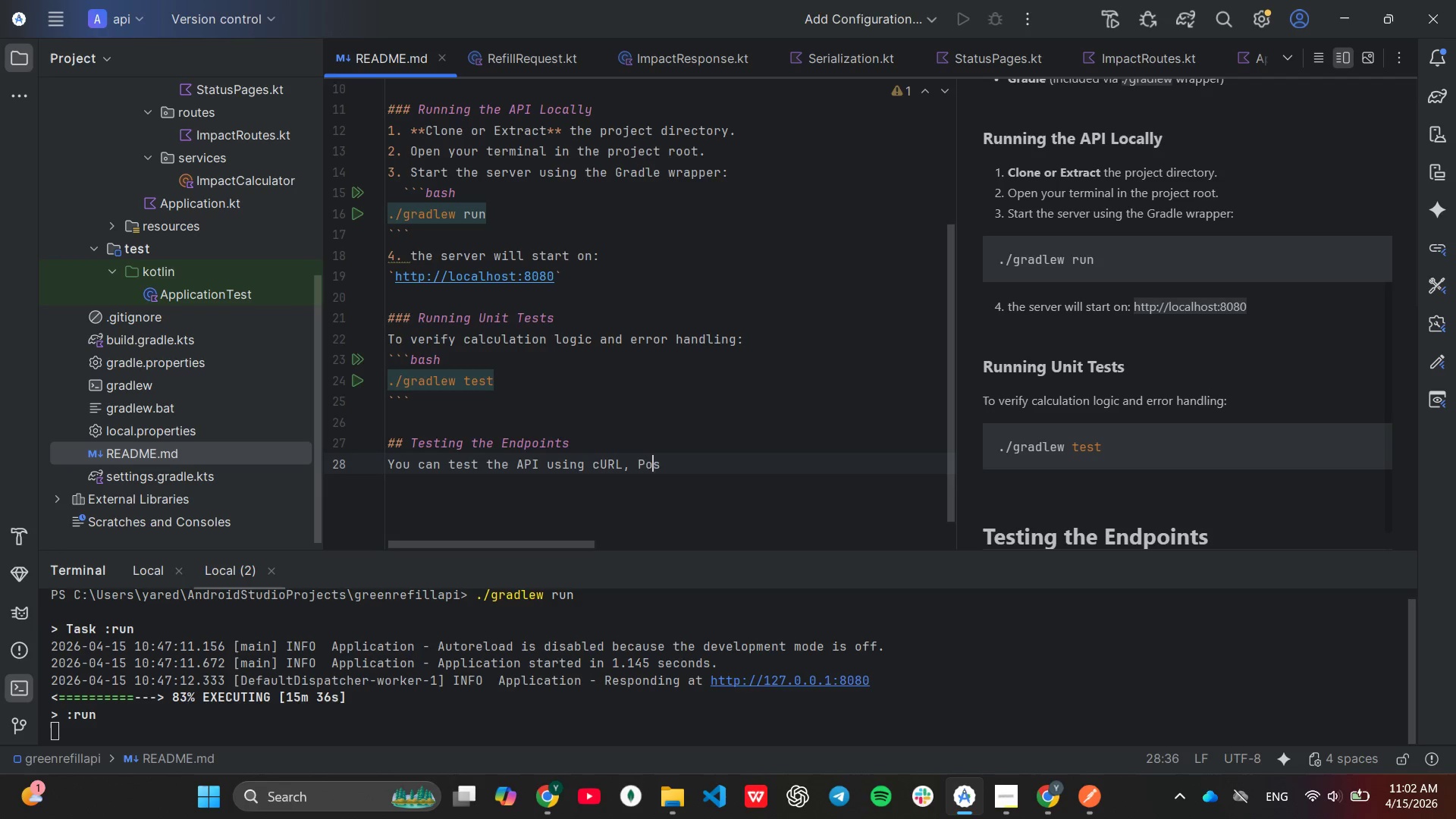 
key(ArrowLeft)
 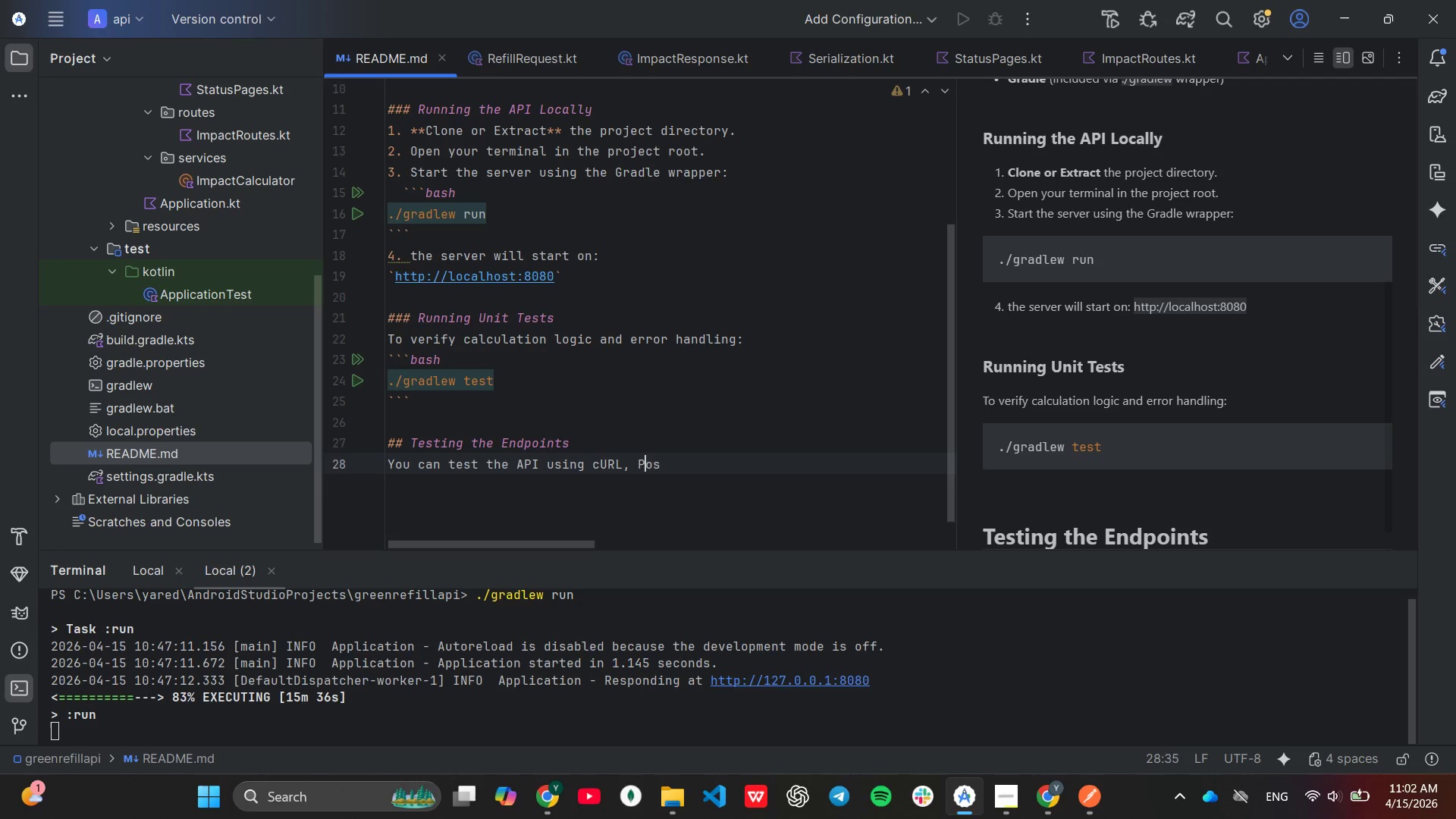 
key(ArrowLeft)
 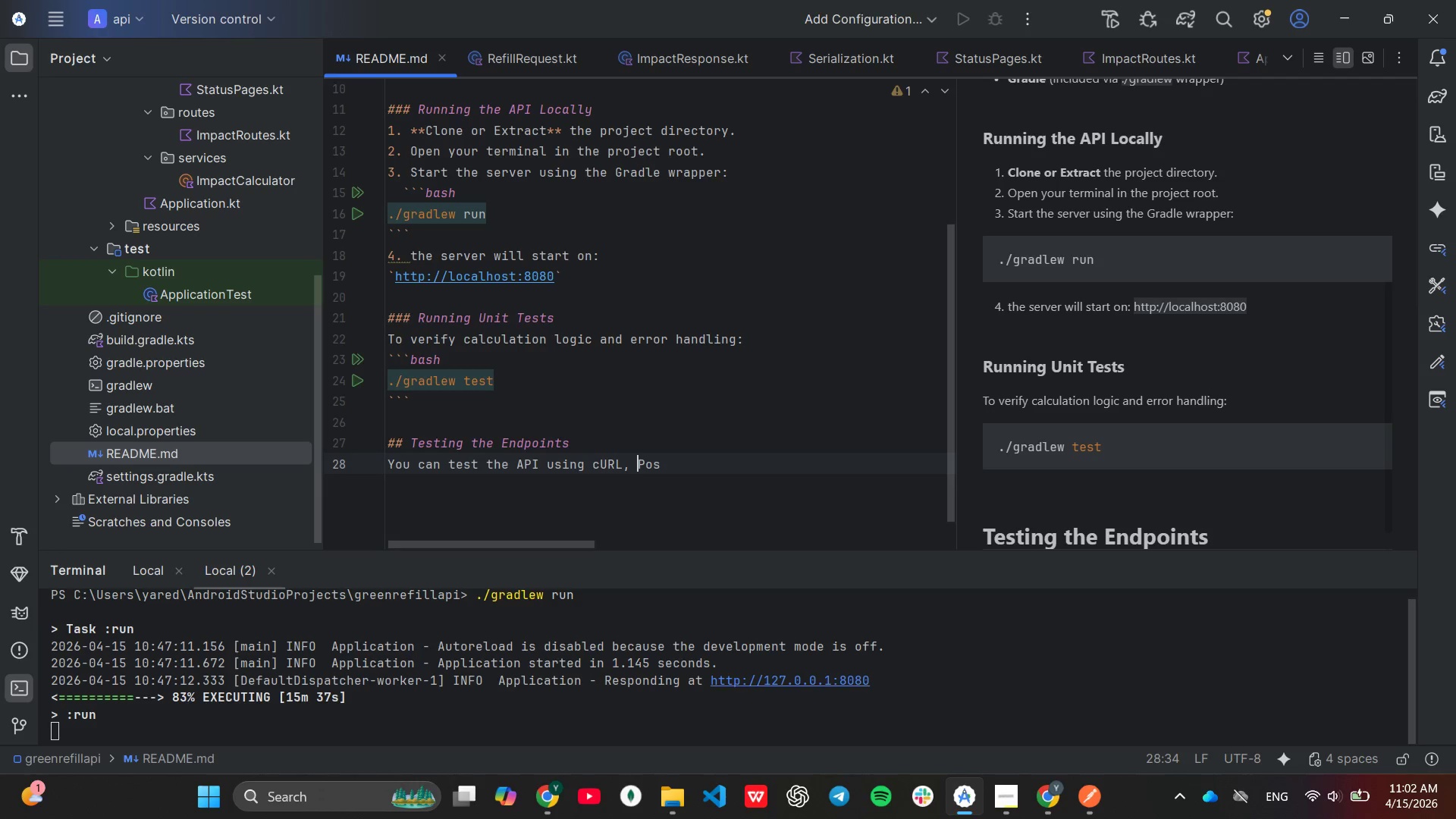 
key(ArrowLeft)
 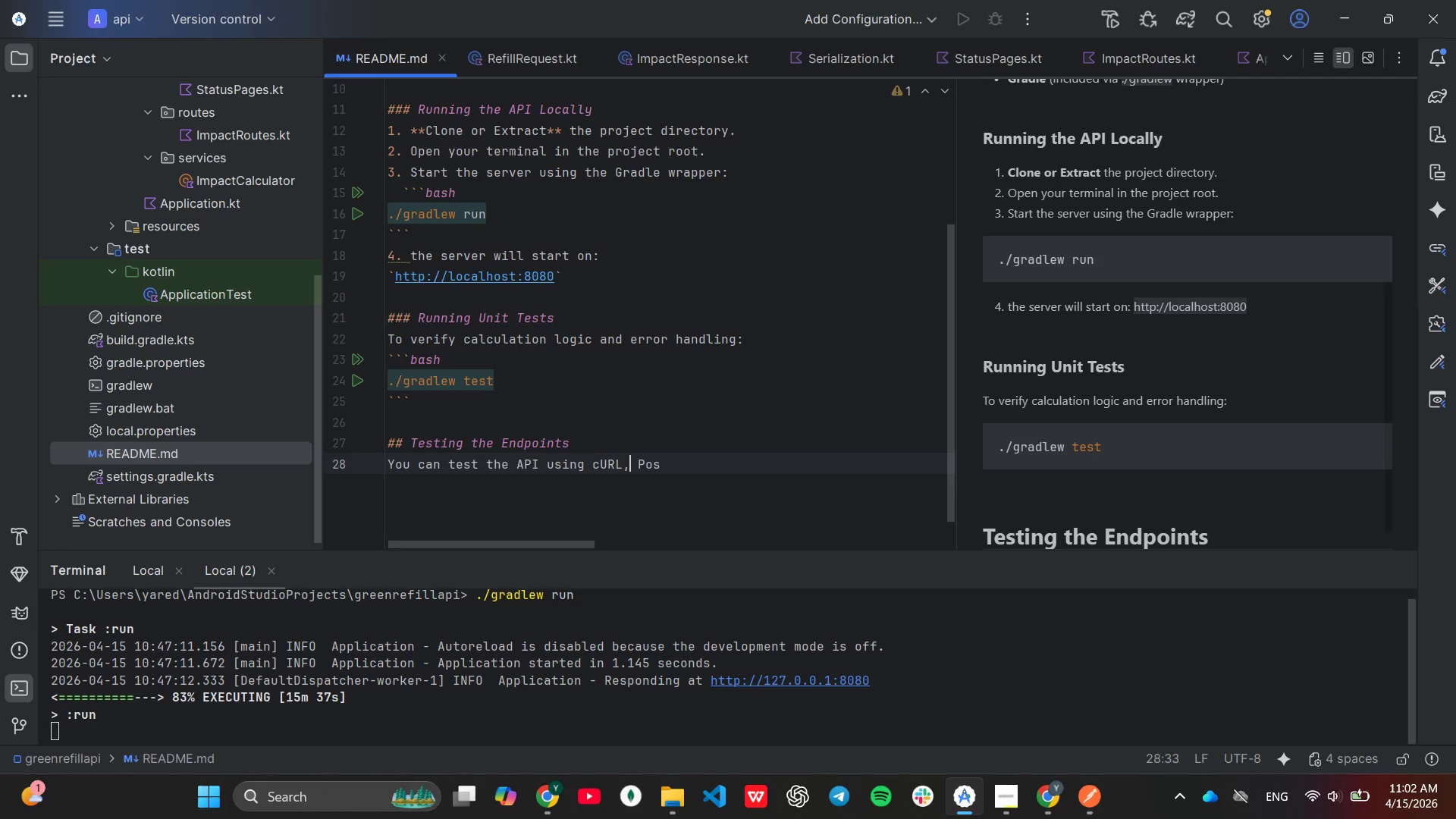 
key(ArrowLeft)
 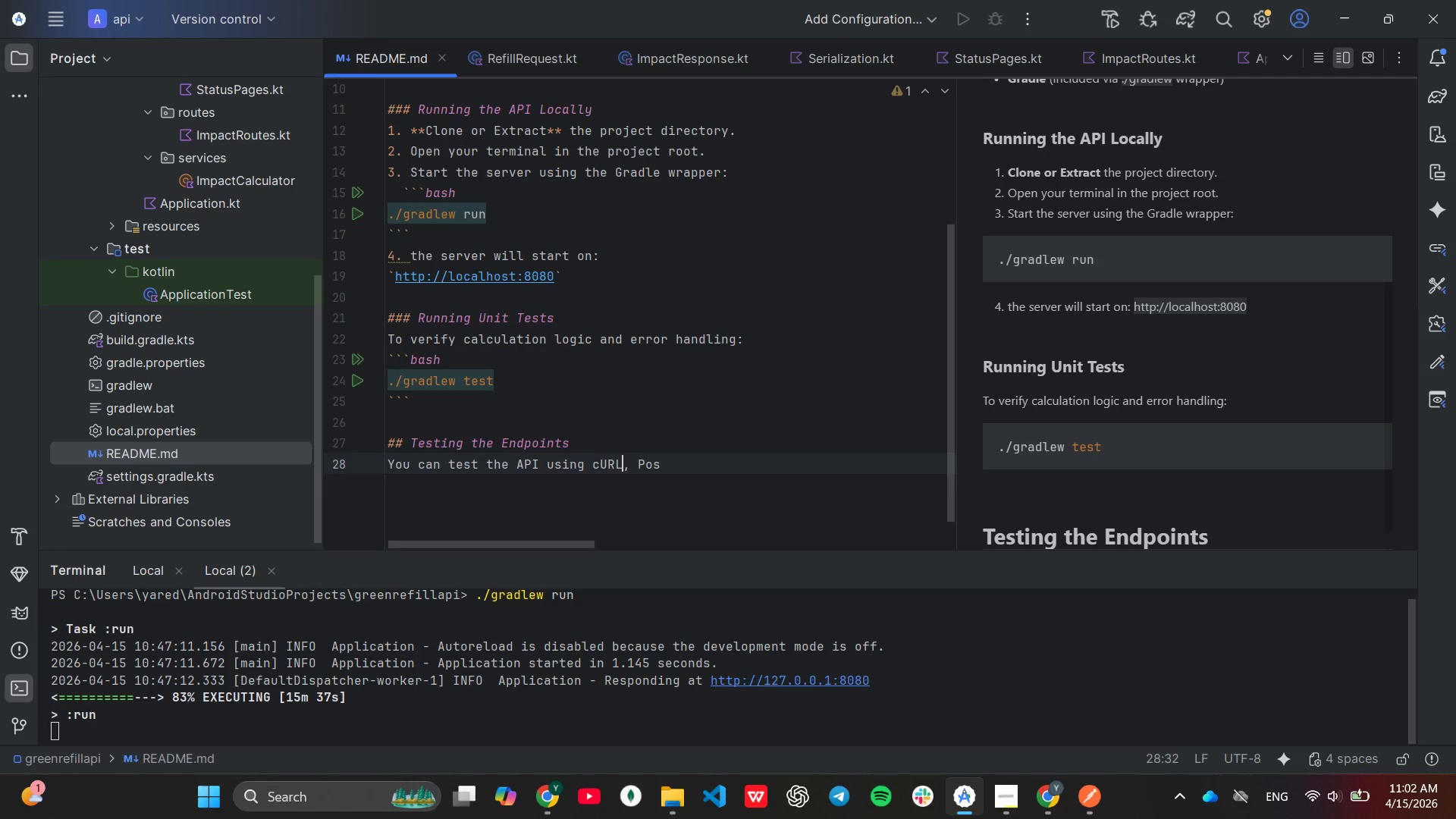 
key(ArrowLeft)
 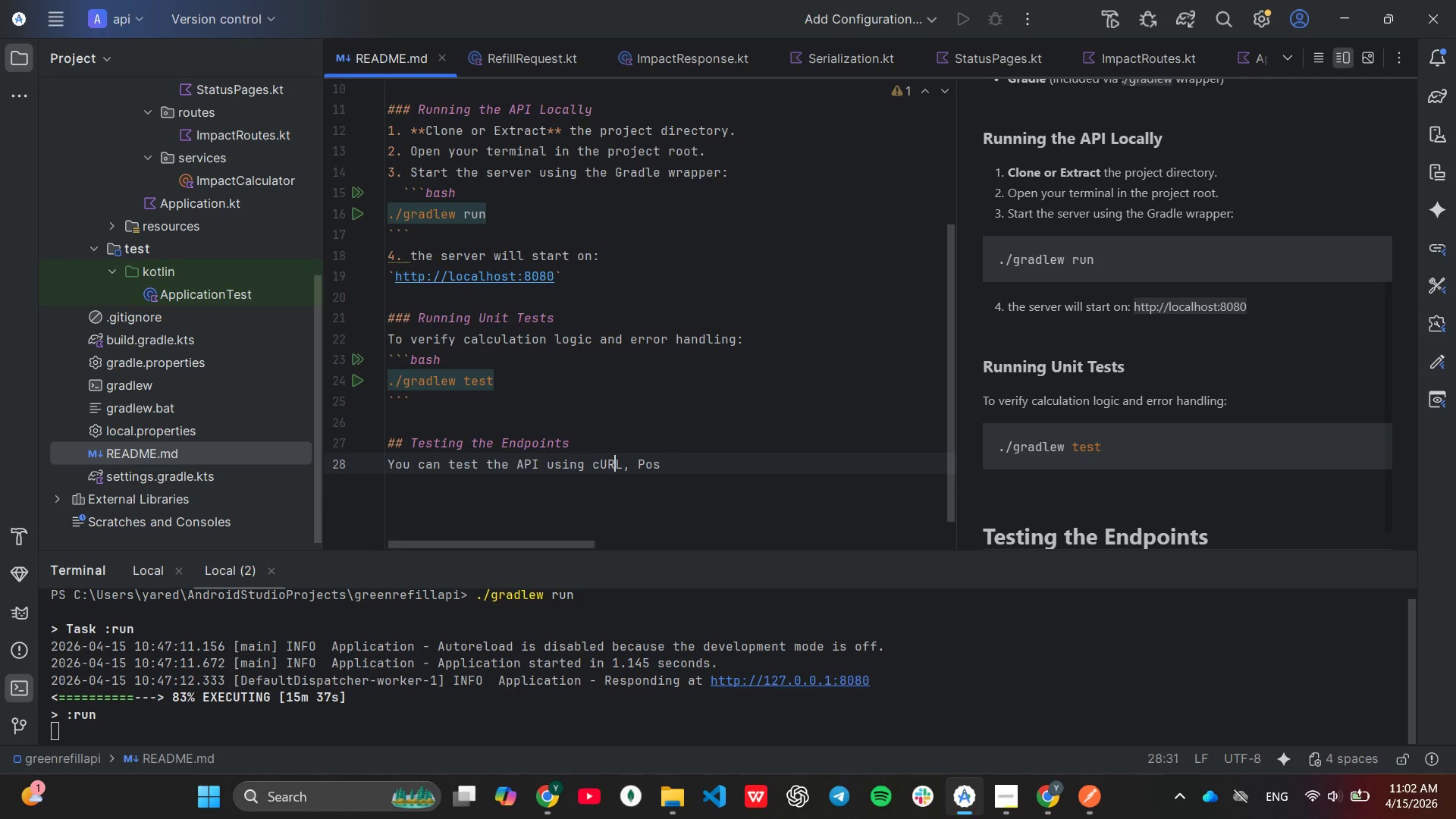 
key(ArrowLeft)
 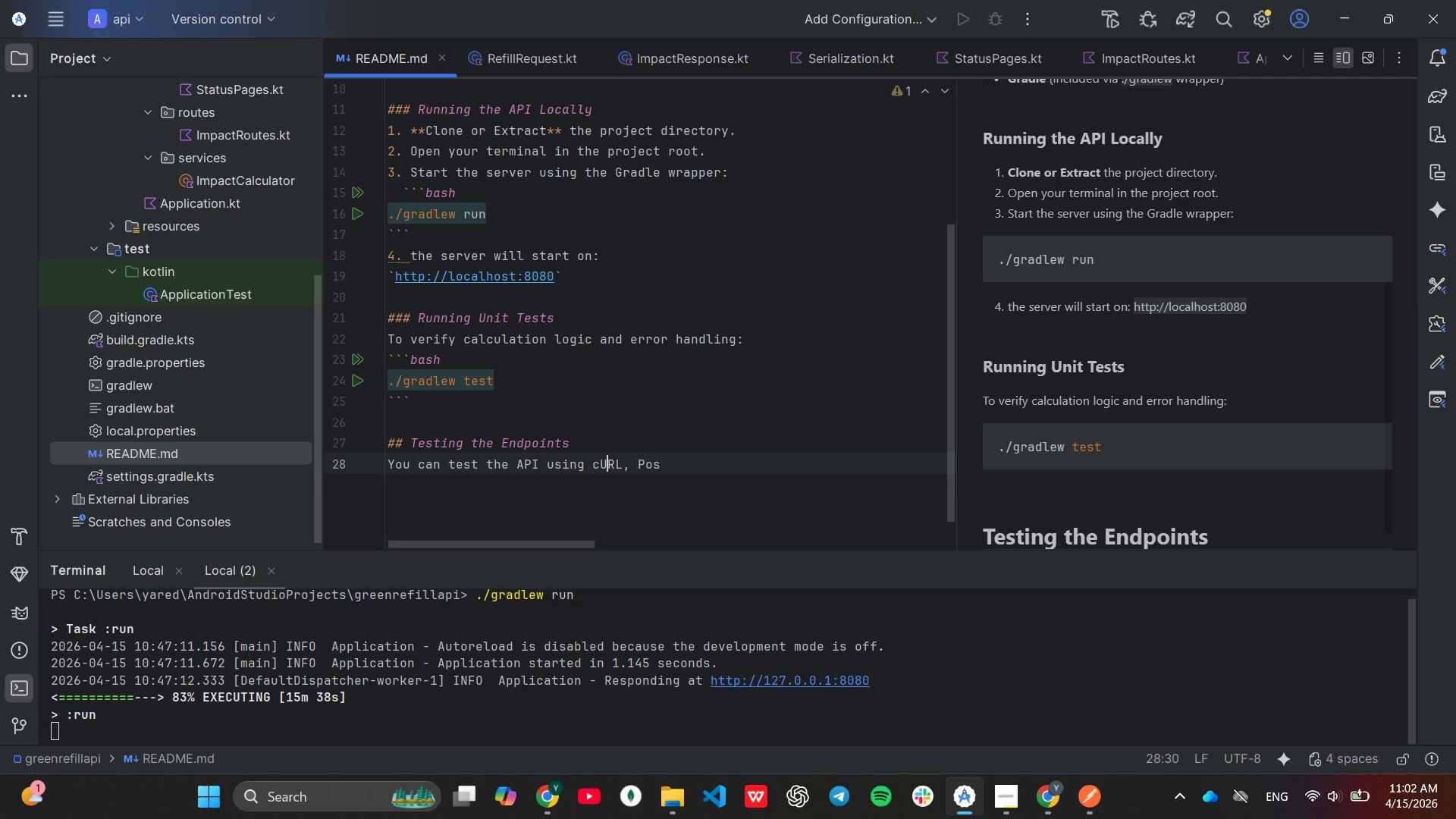 
key(ArrowLeft)
 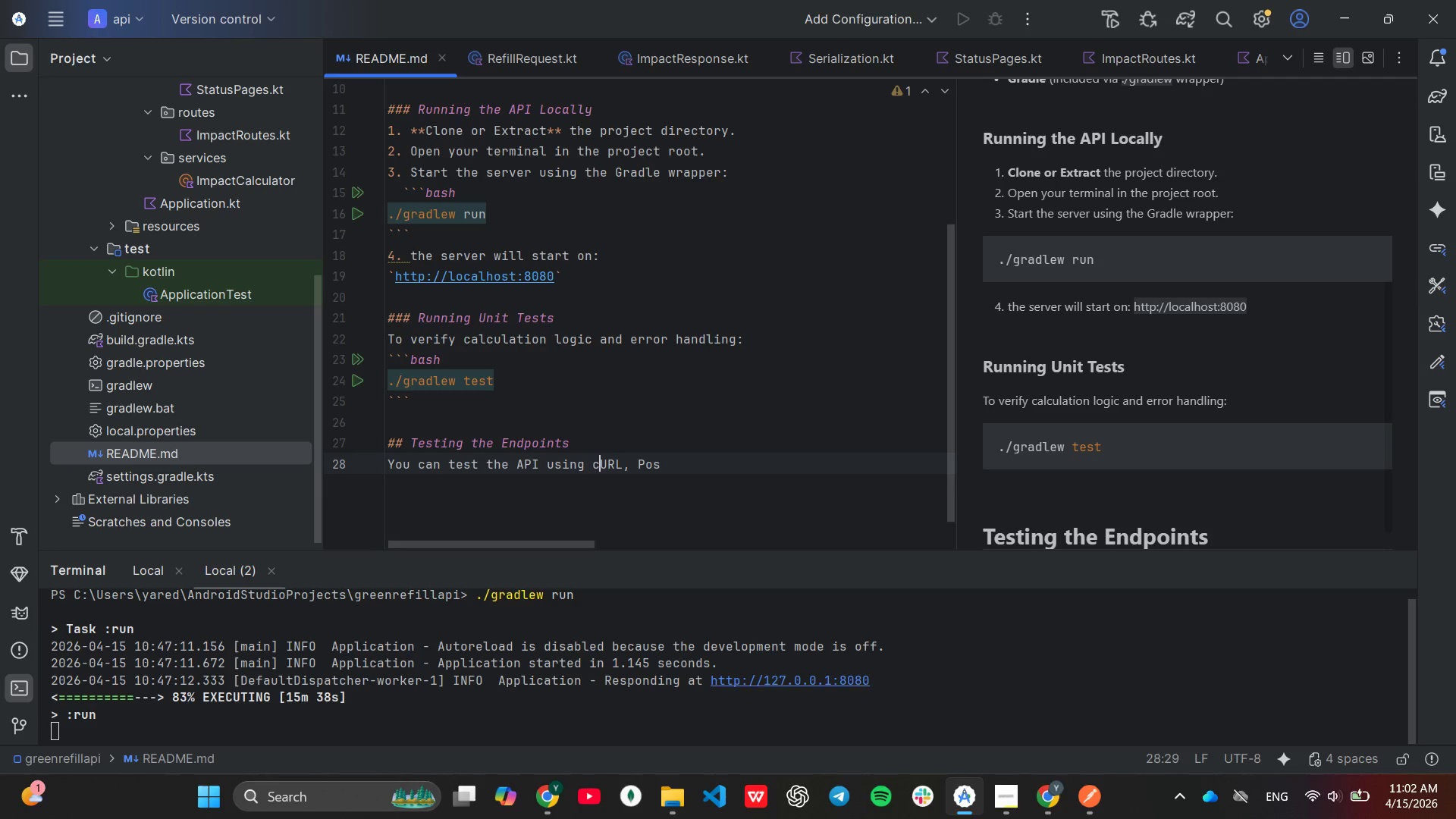 
key(ArrowLeft)
 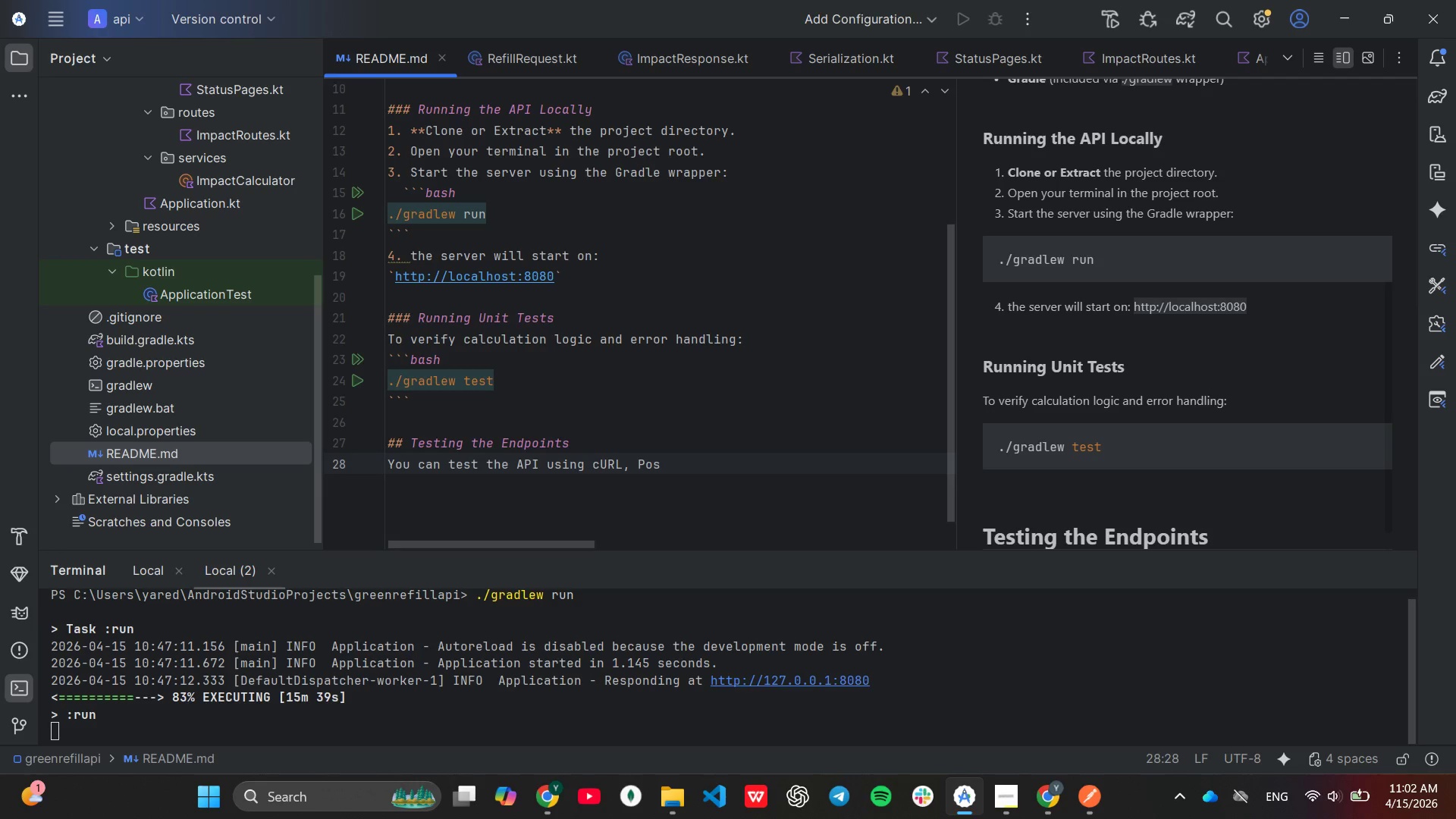 
type(**)
 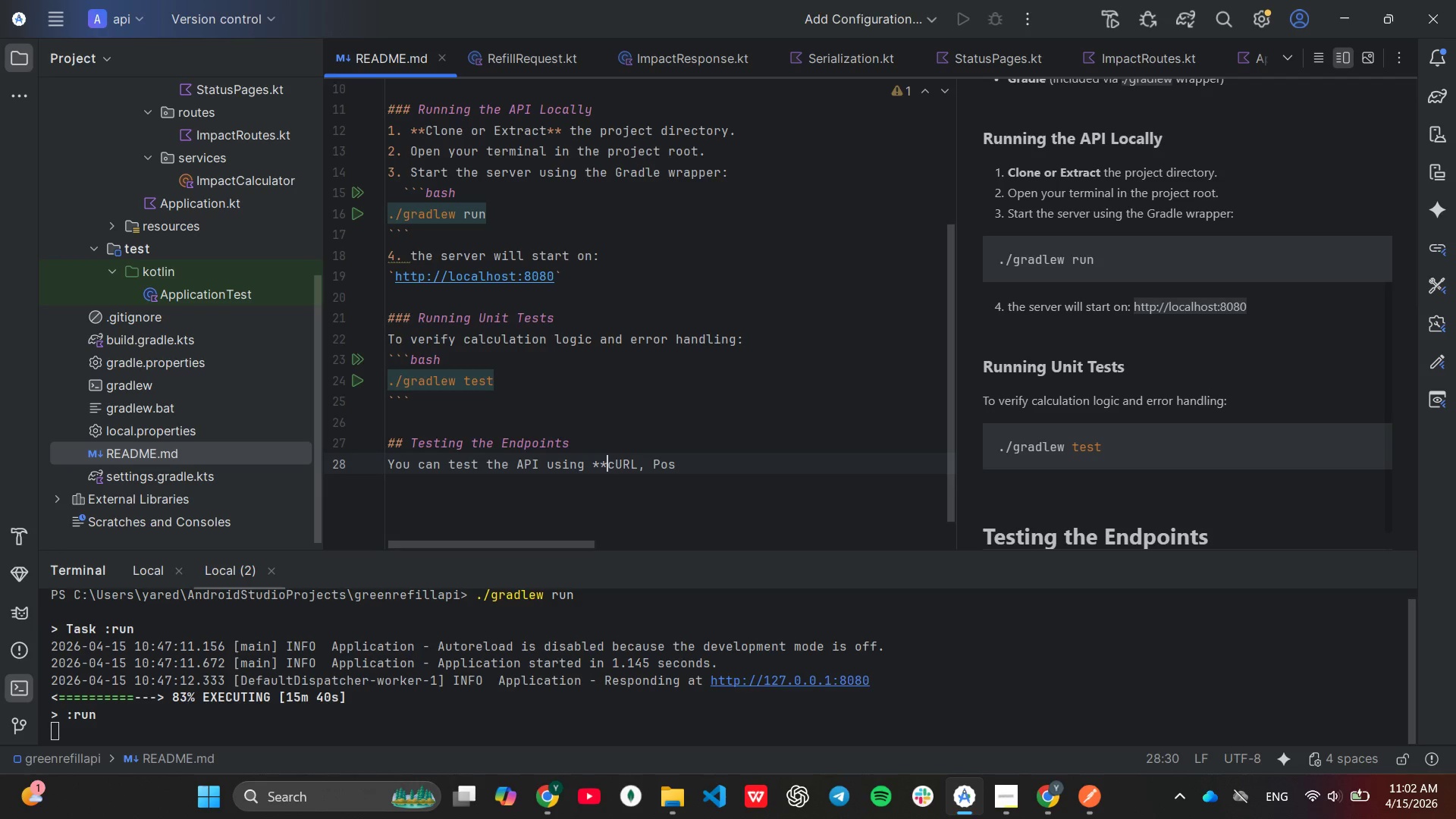 
key(ArrowRight)
 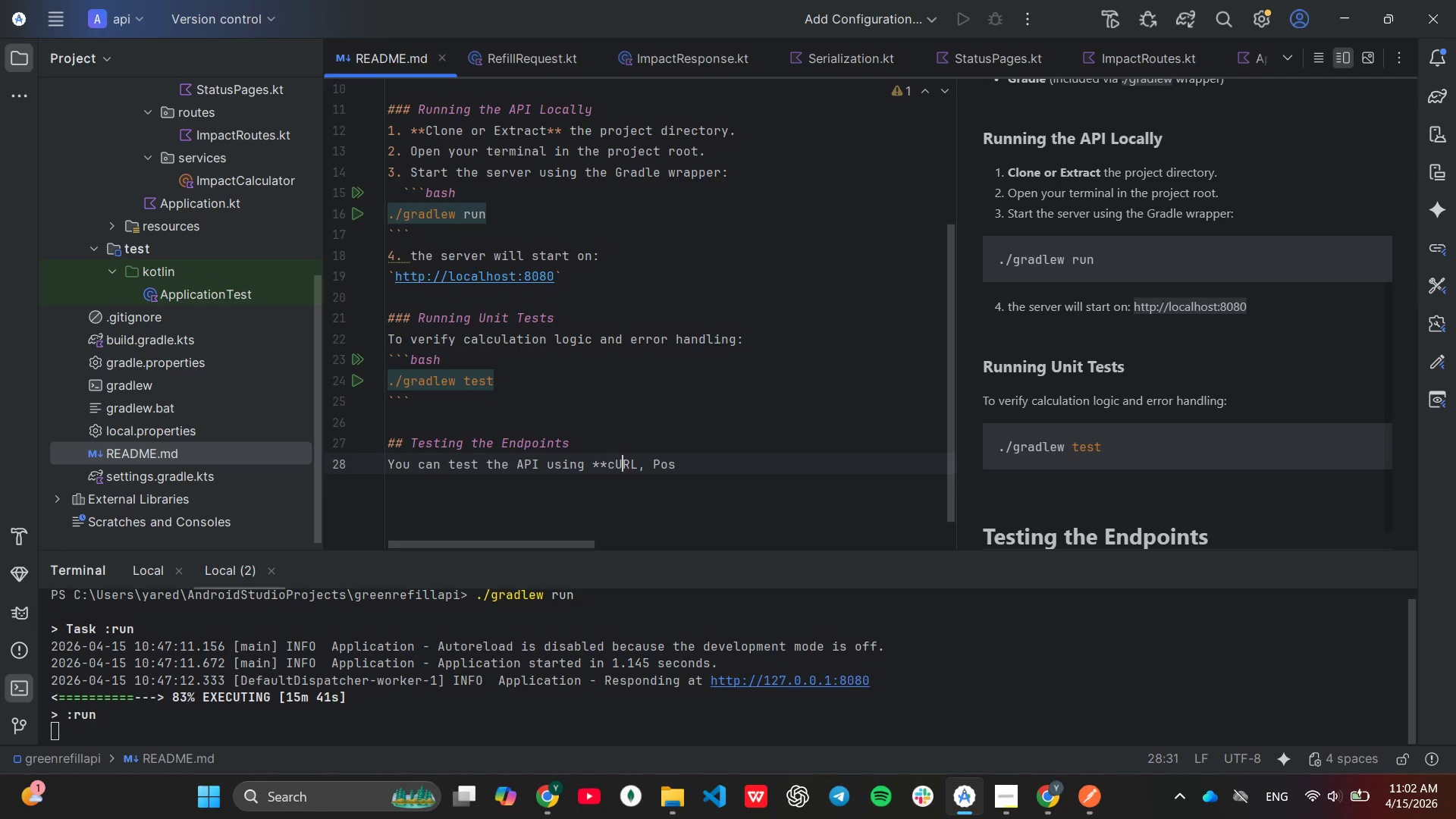 
key(ArrowRight)
 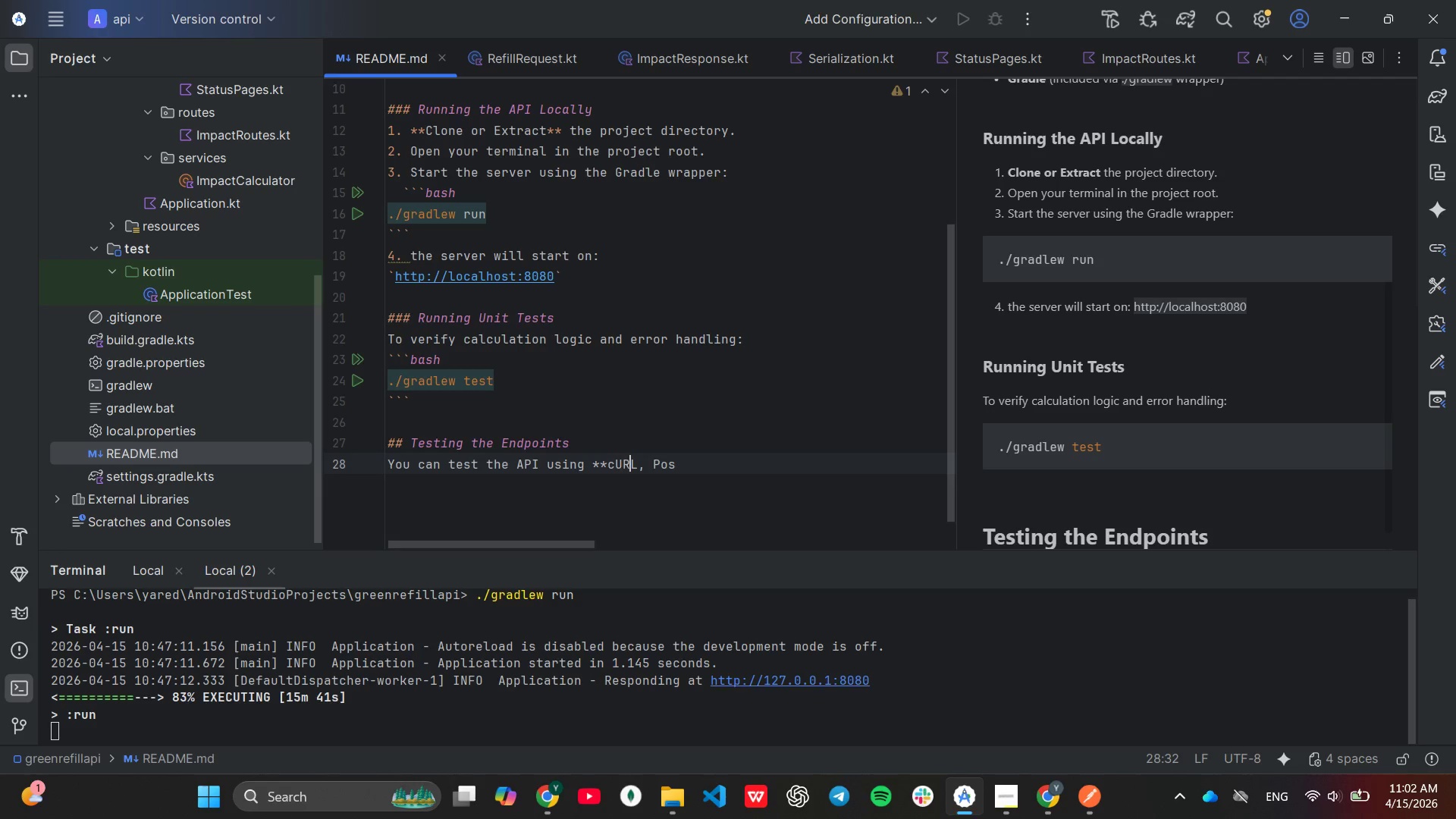 
key(ArrowRight)
 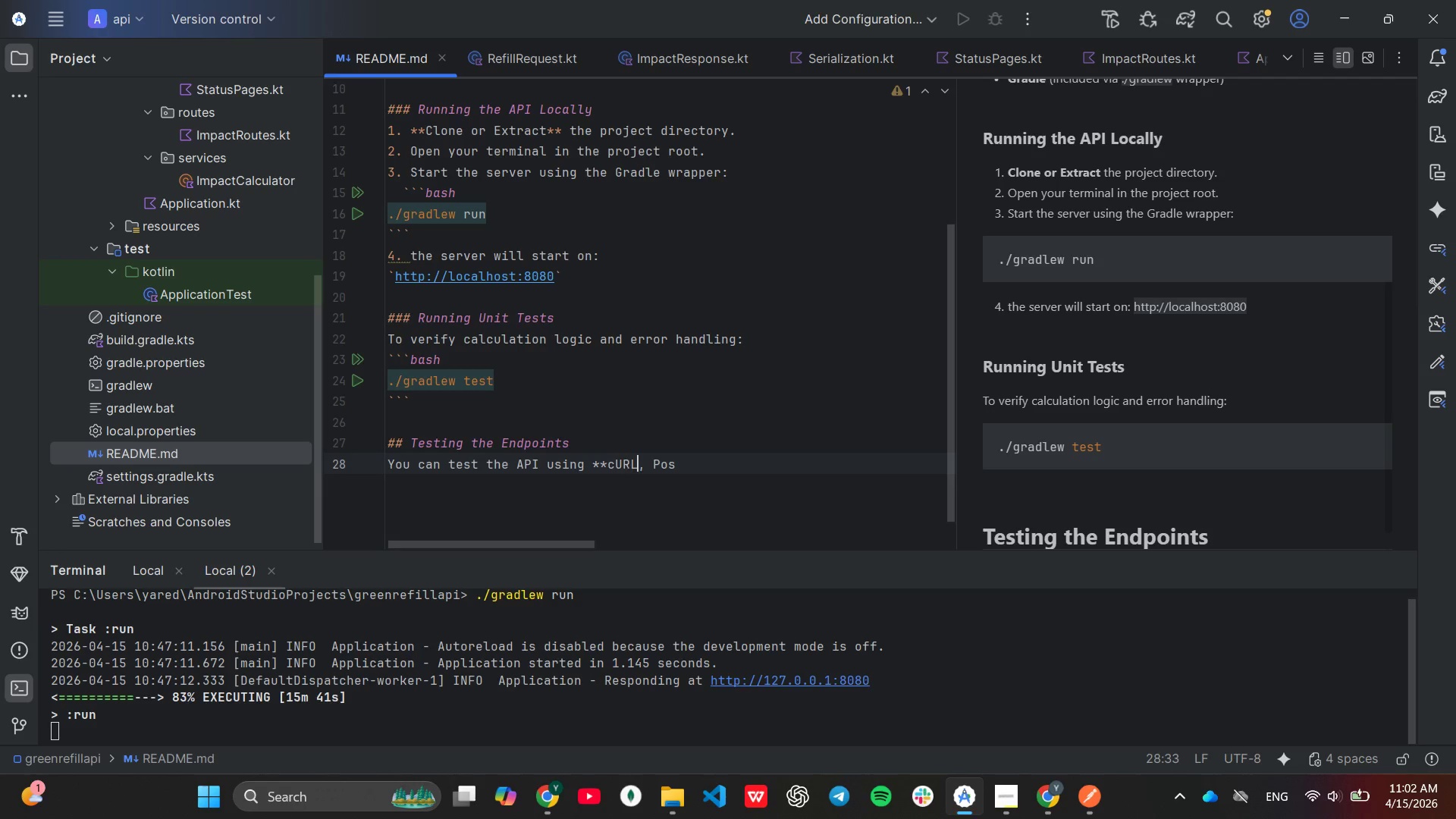 
key(ArrowRight)
 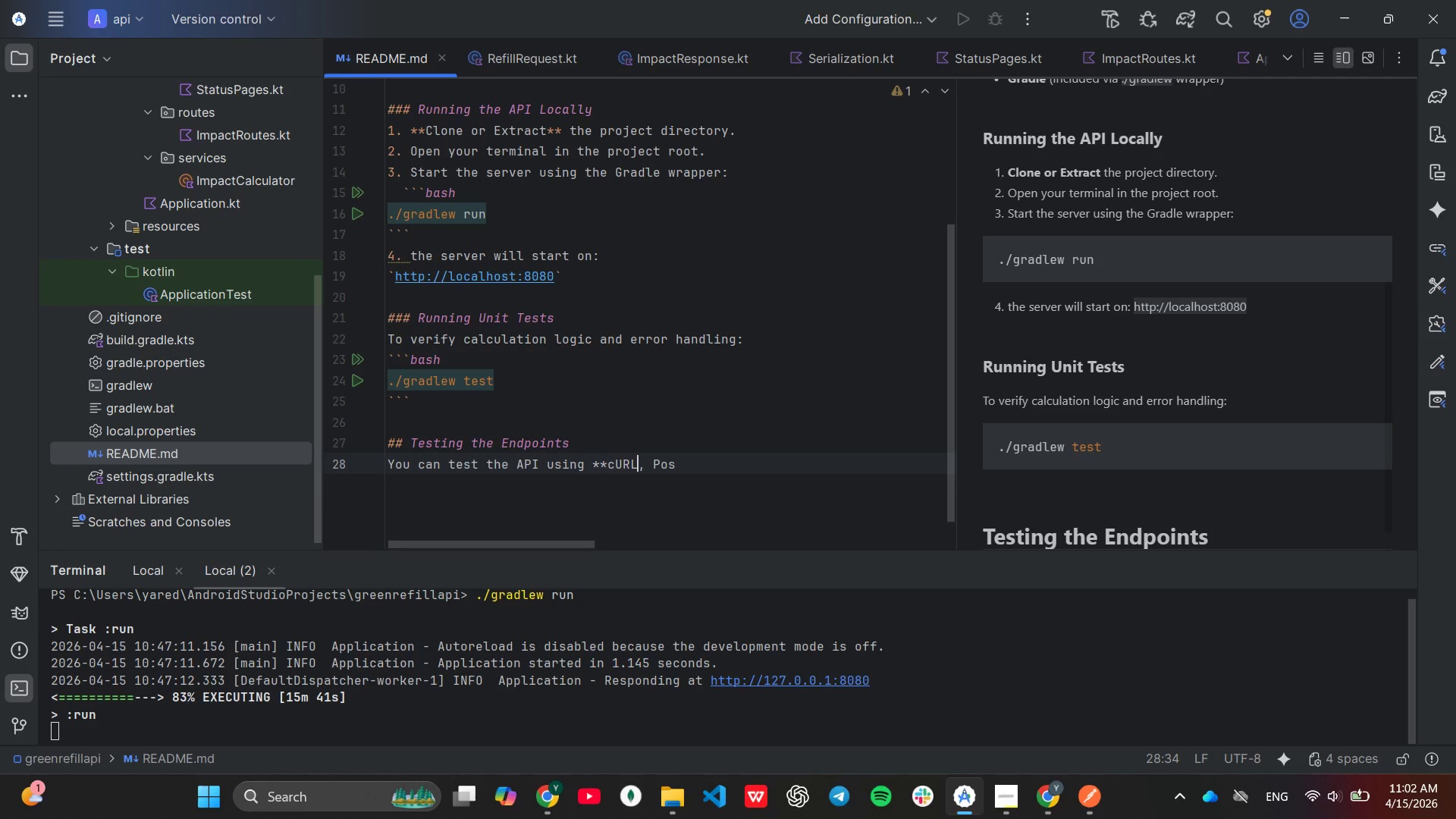 
type(**)
 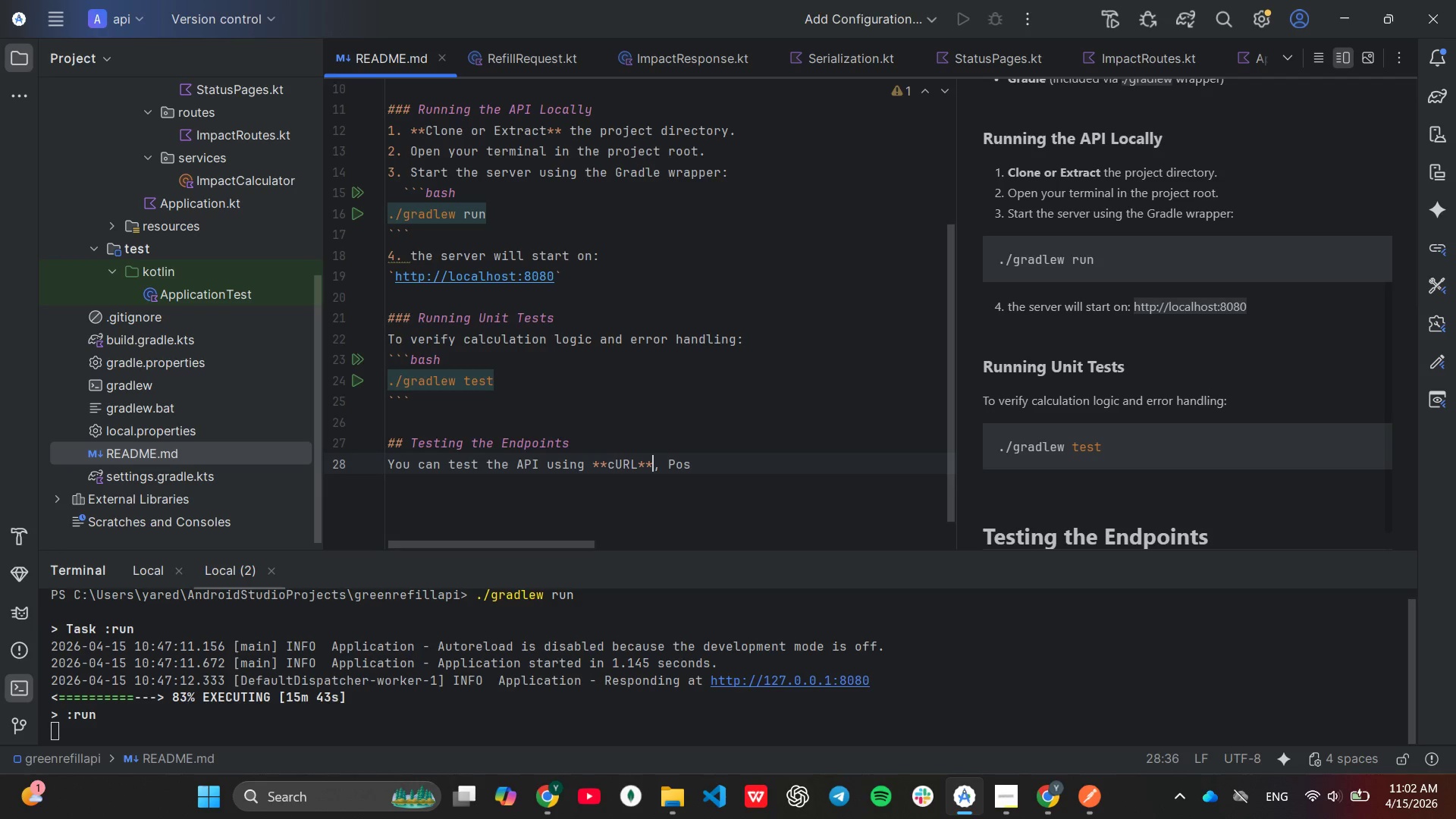 
key(ArrowRight)
 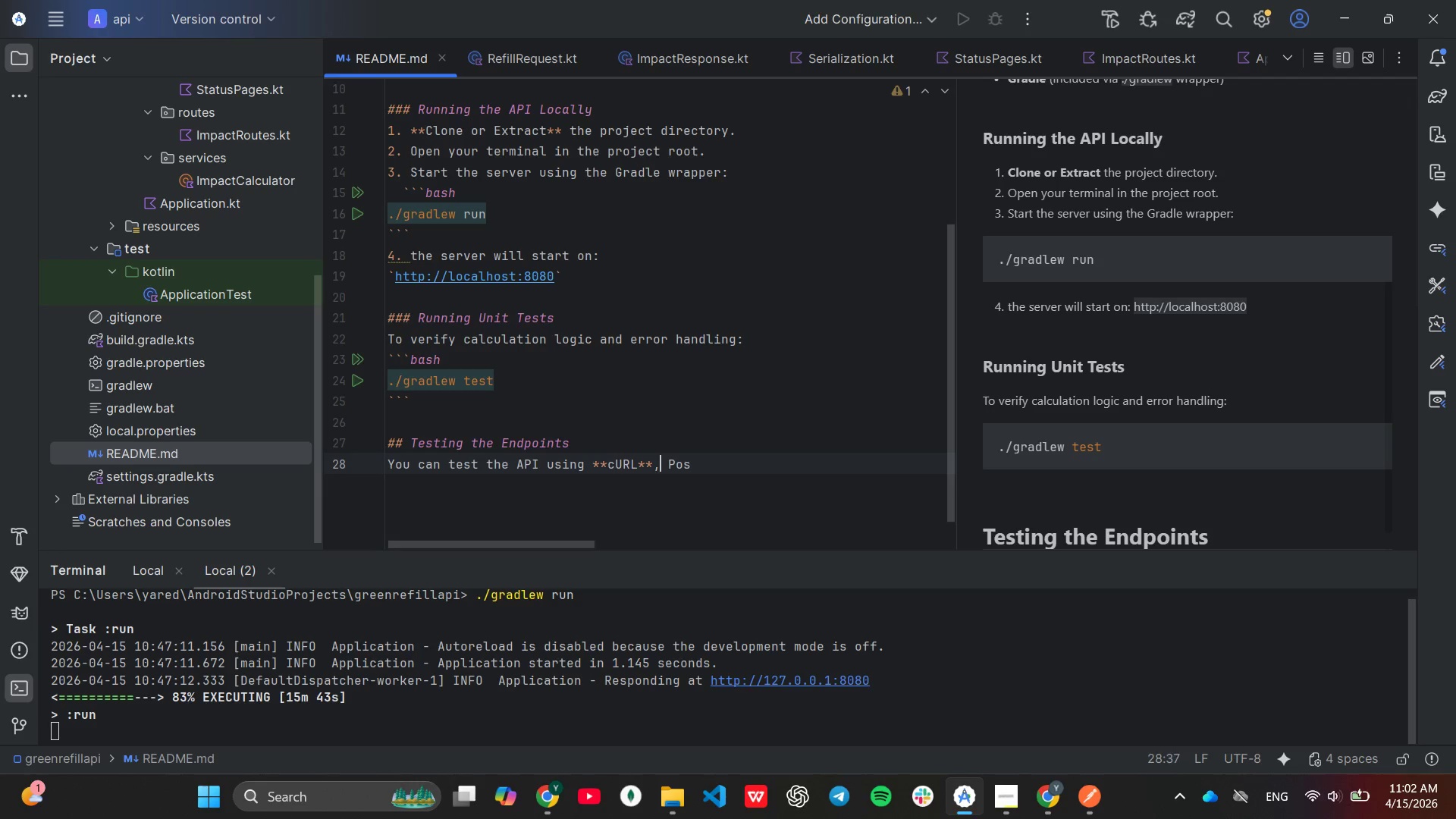 
key(ArrowRight)
 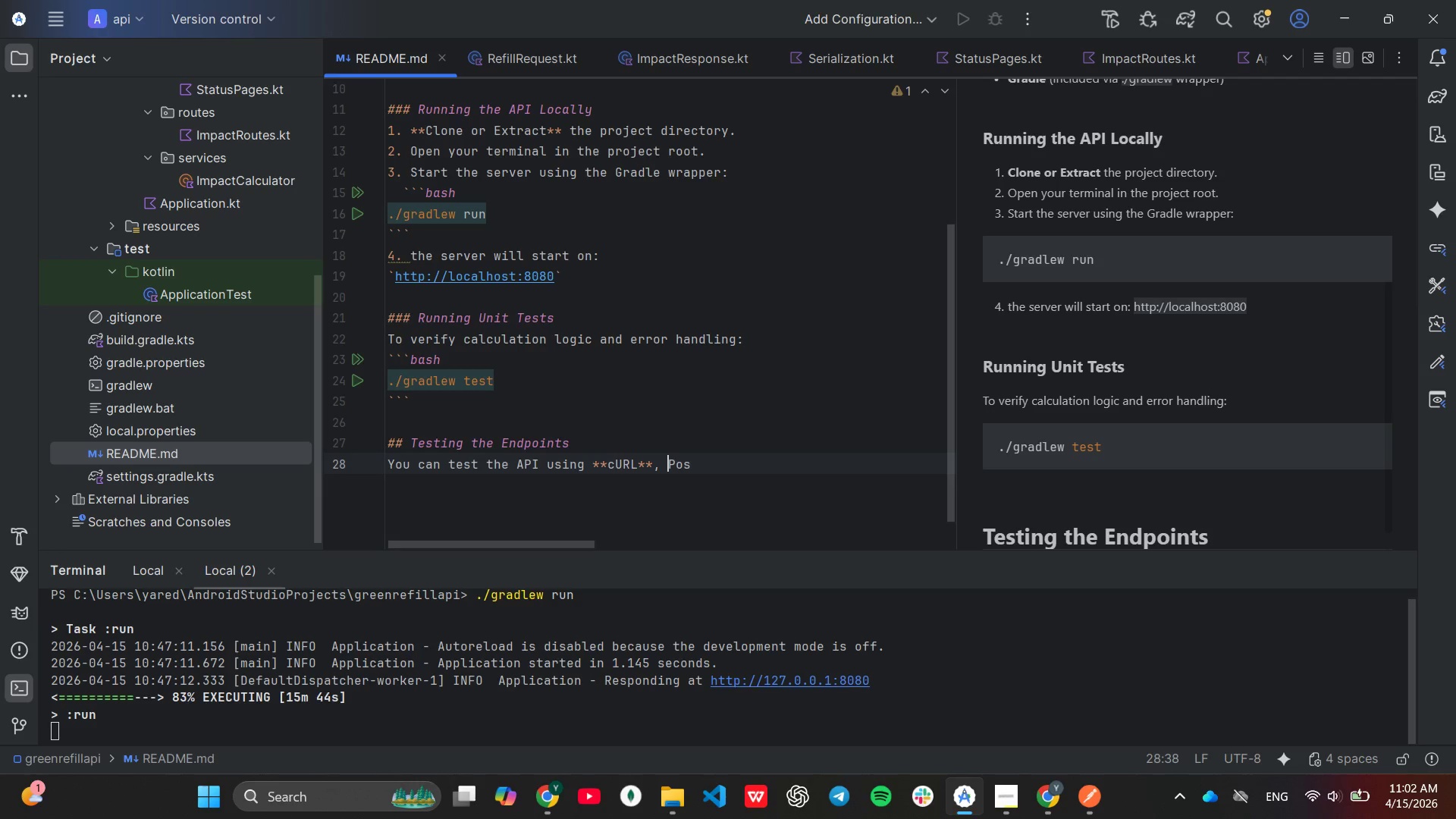 
type(**)
 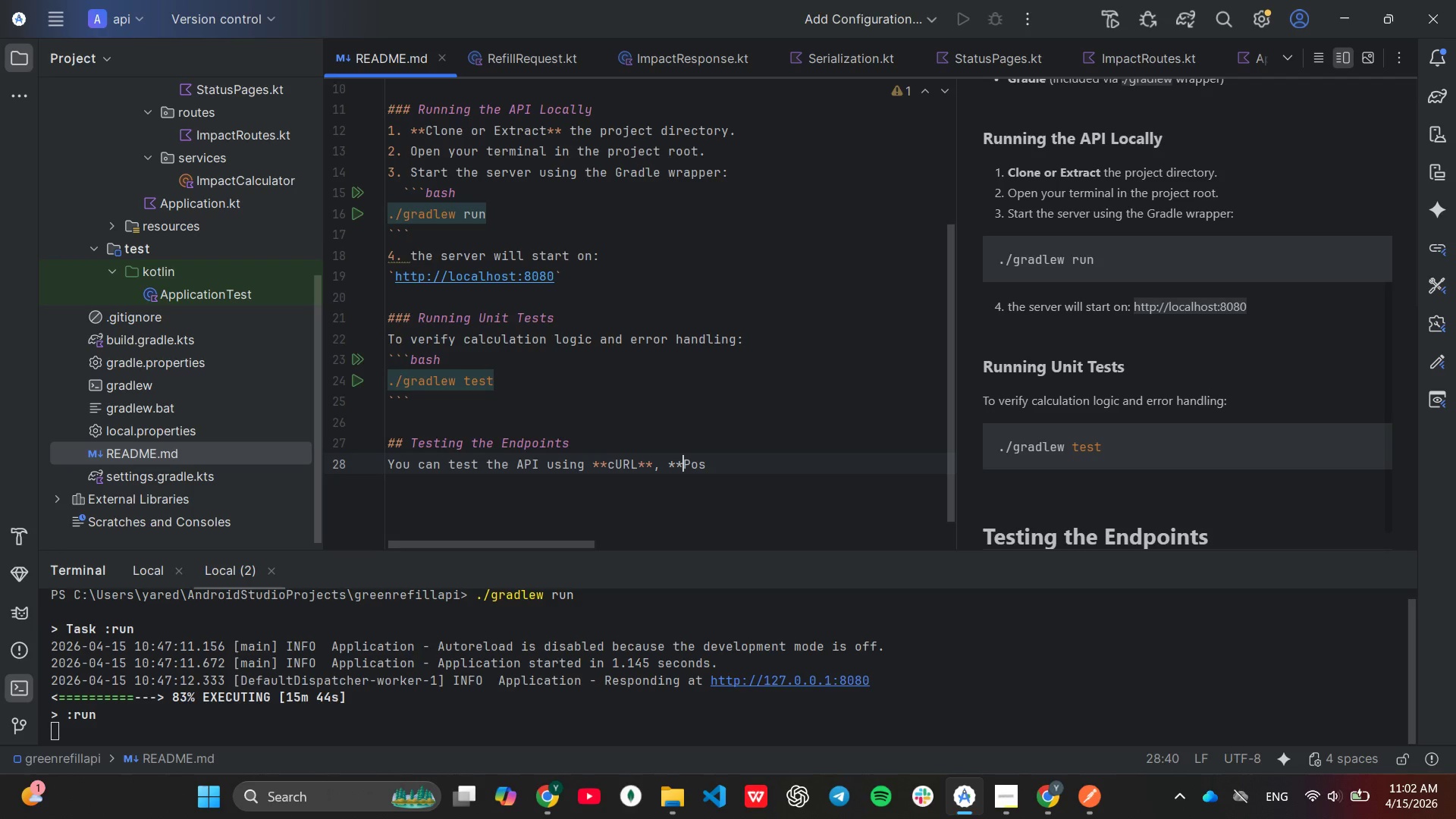 
key(ArrowRight)
 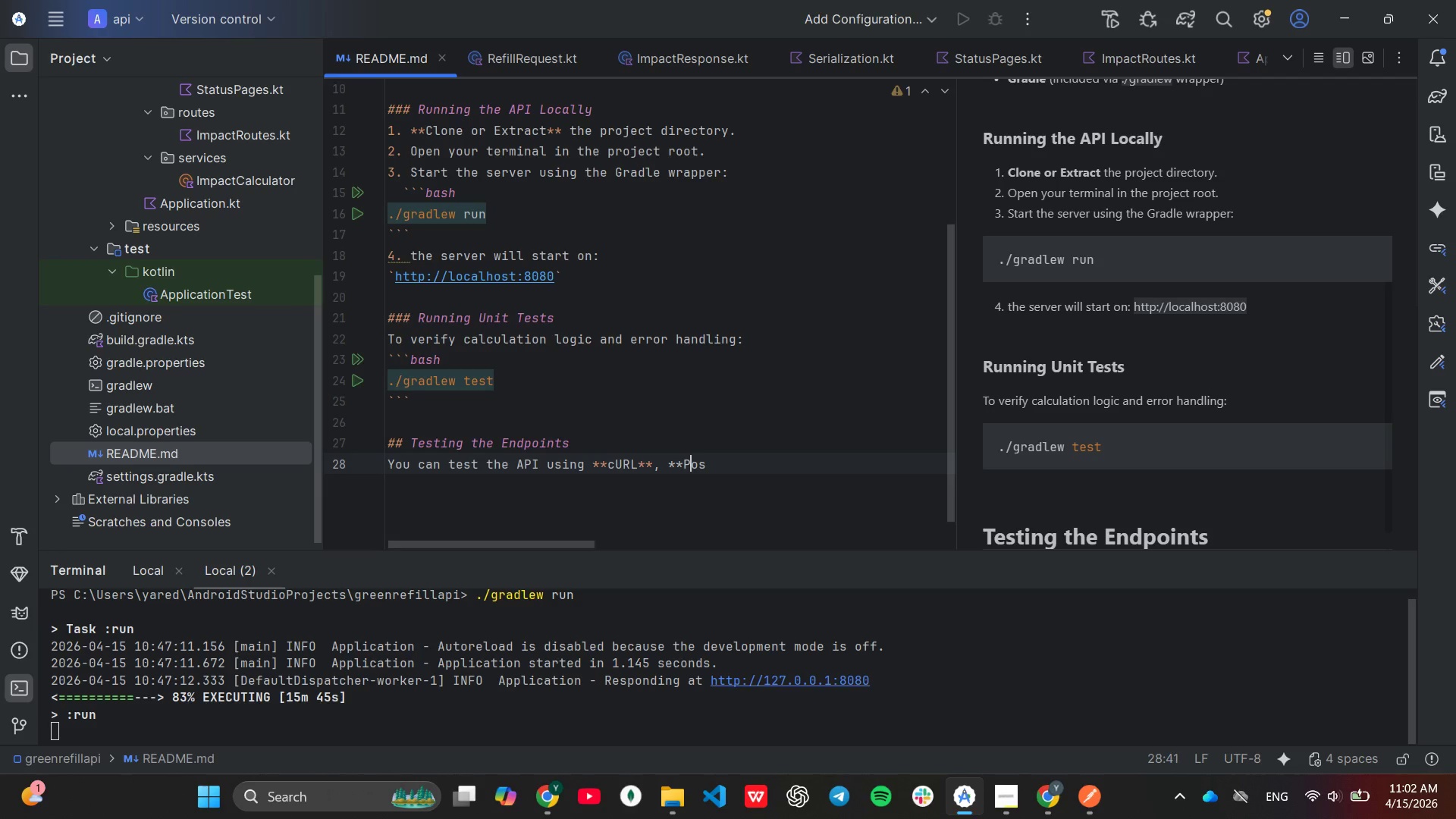 
key(ArrowRight)
 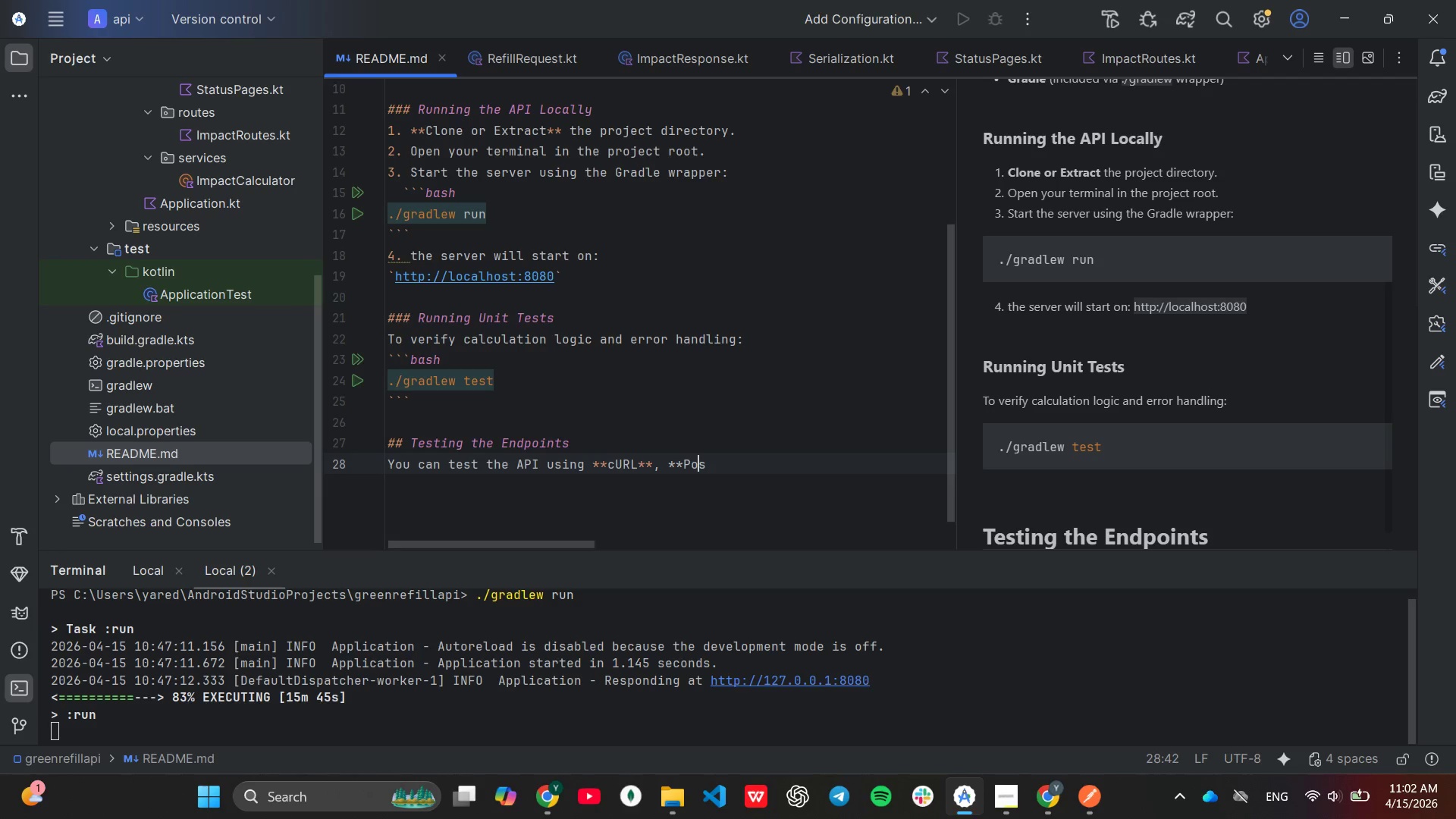 
key(ArrowRight)
 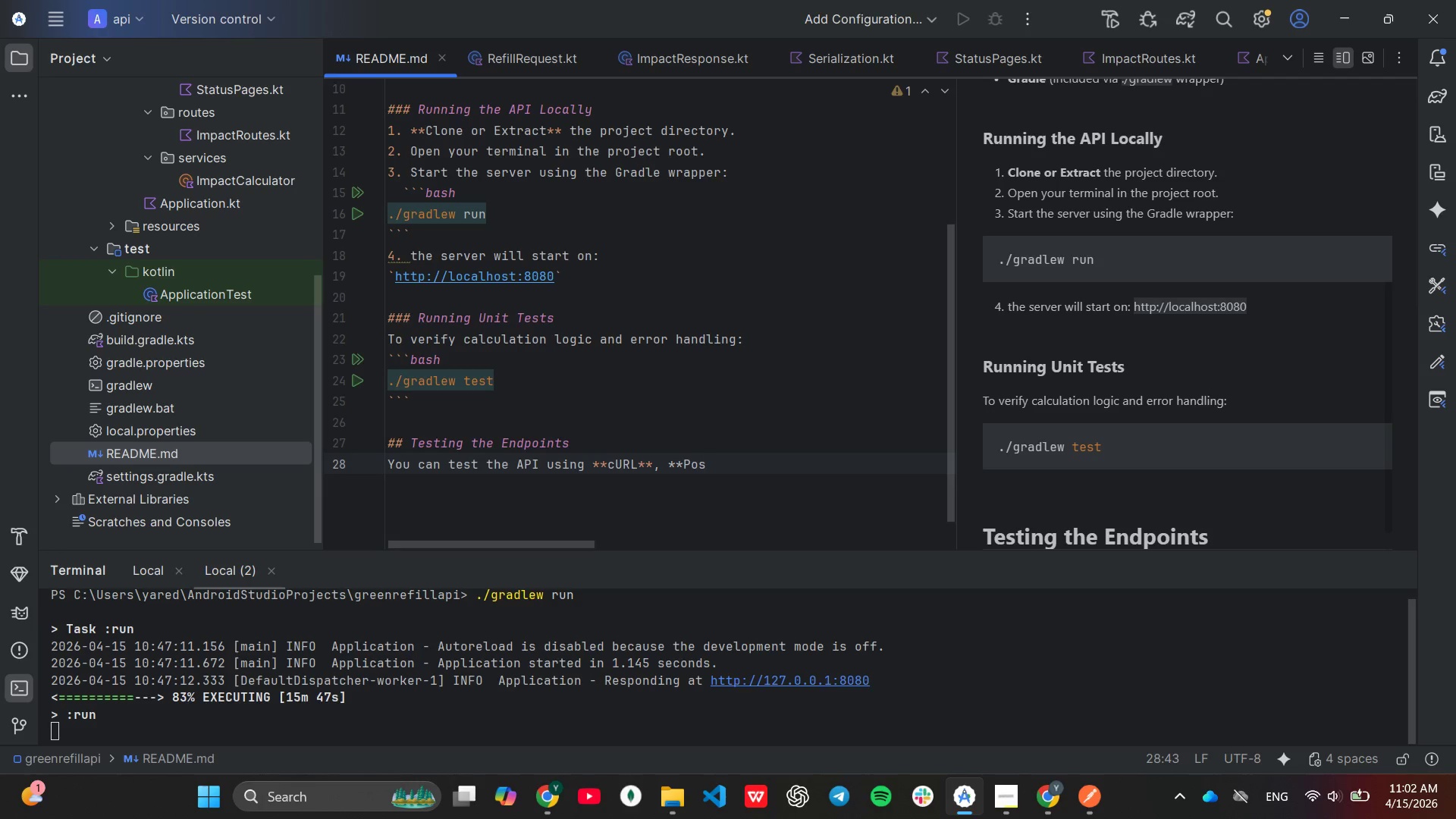 
type(tman**, or **Insomnia**.)
 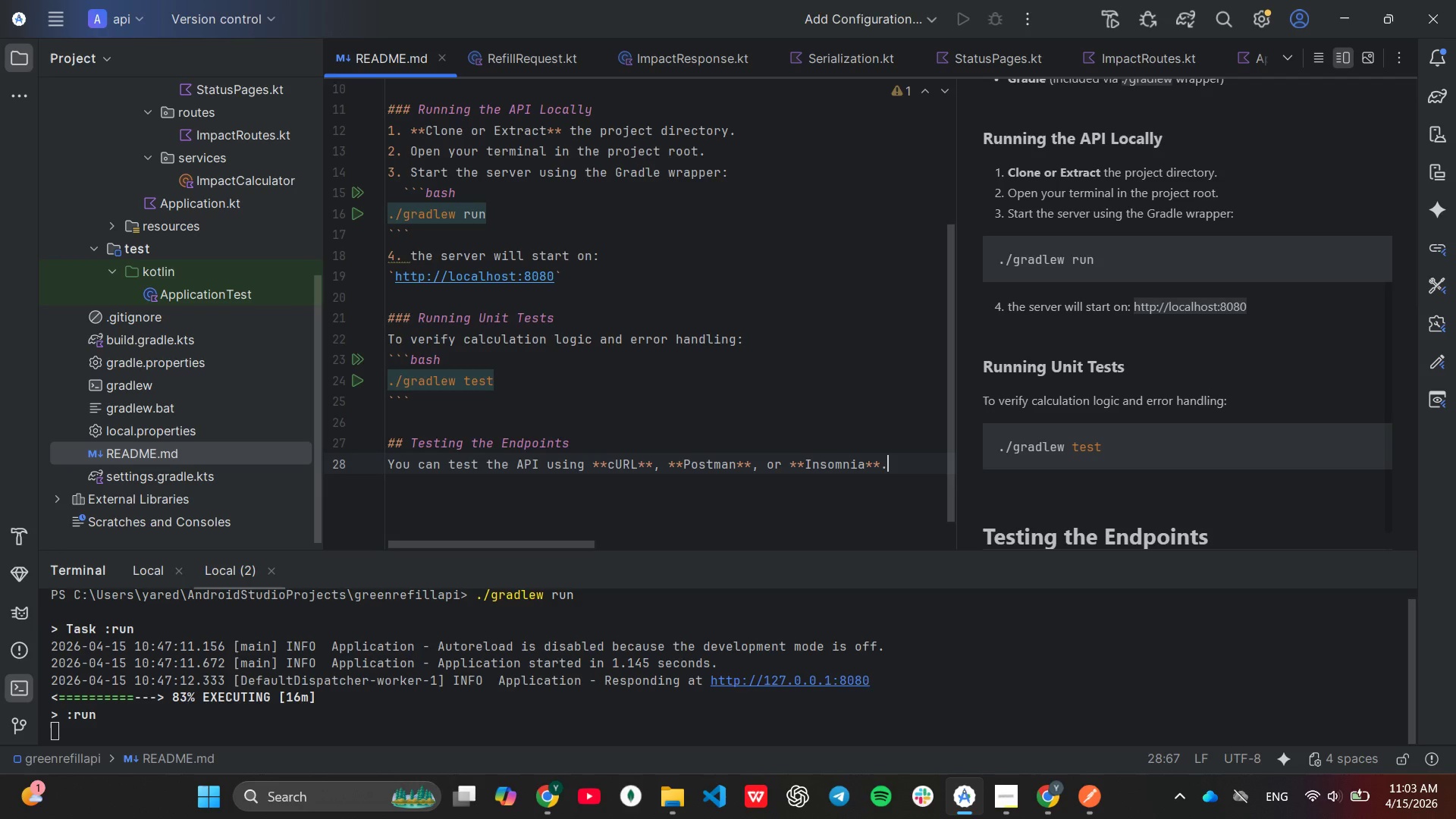 
key(Enter)
 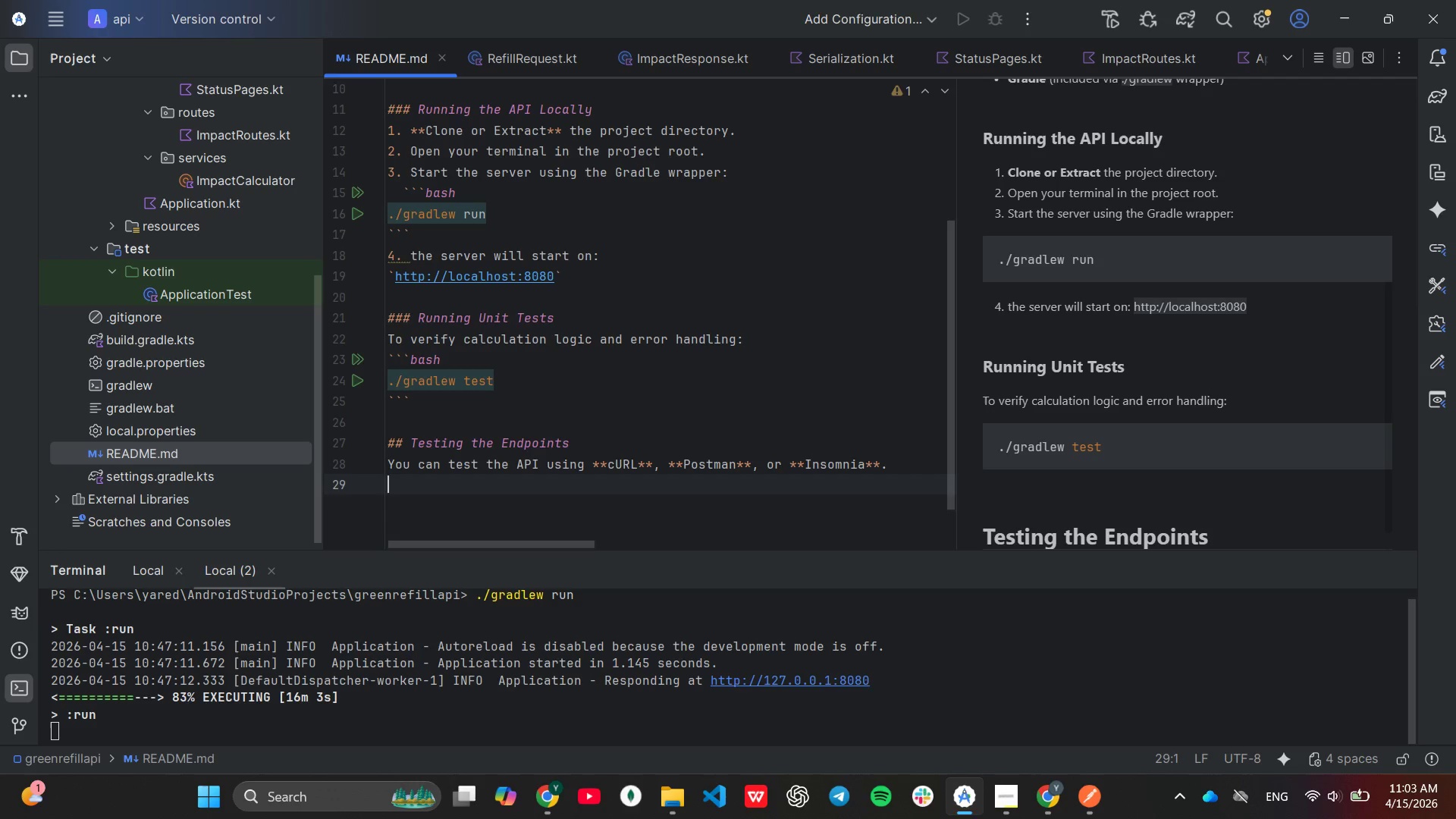 
key(Enter)
 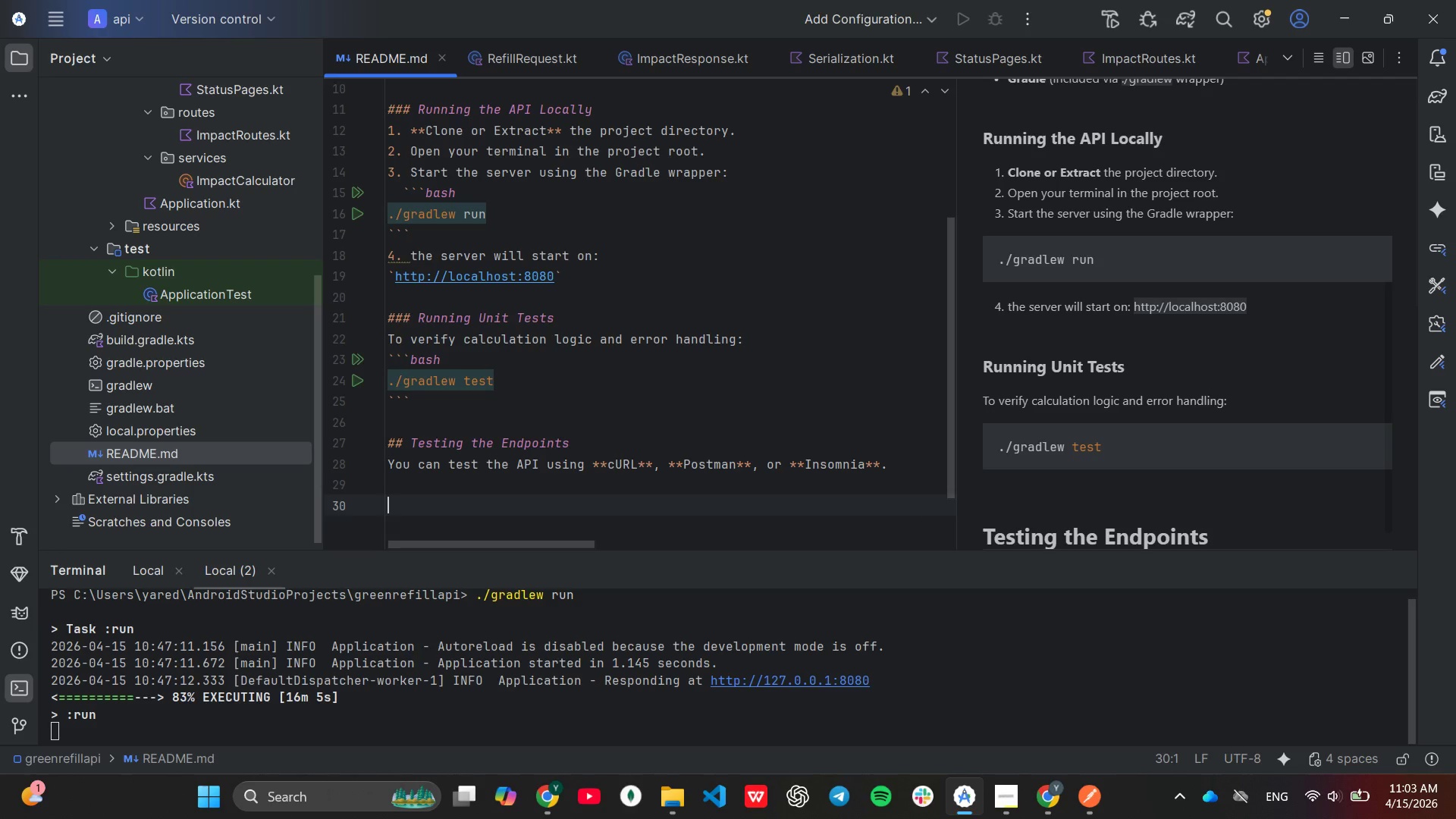 
type(###1)
key(Backspace)
type( 1, Calculate Enc)
key(Backspace)
type(vironment Impact)
 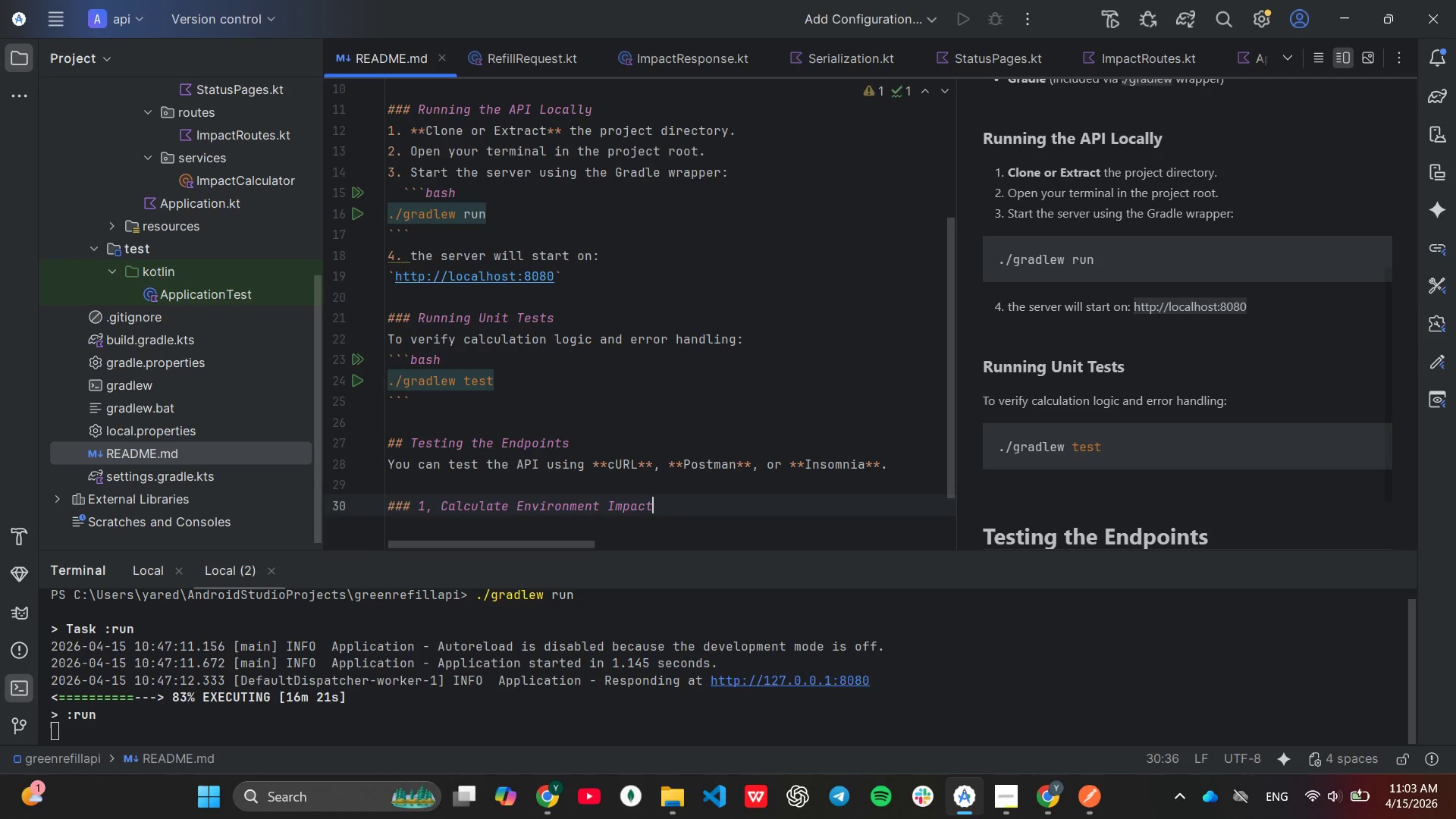 
wait(23.47)
 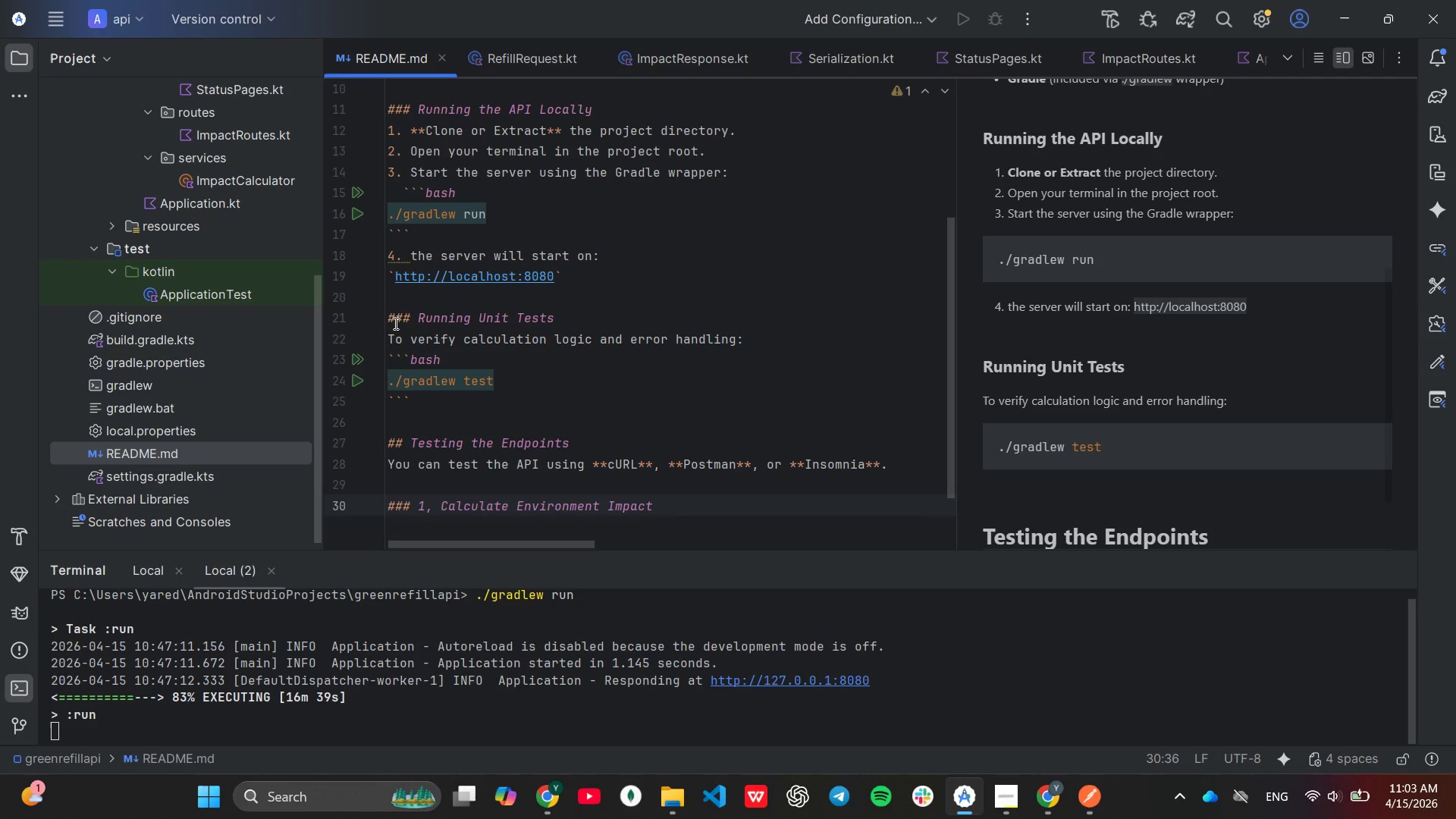 
type((Success)
 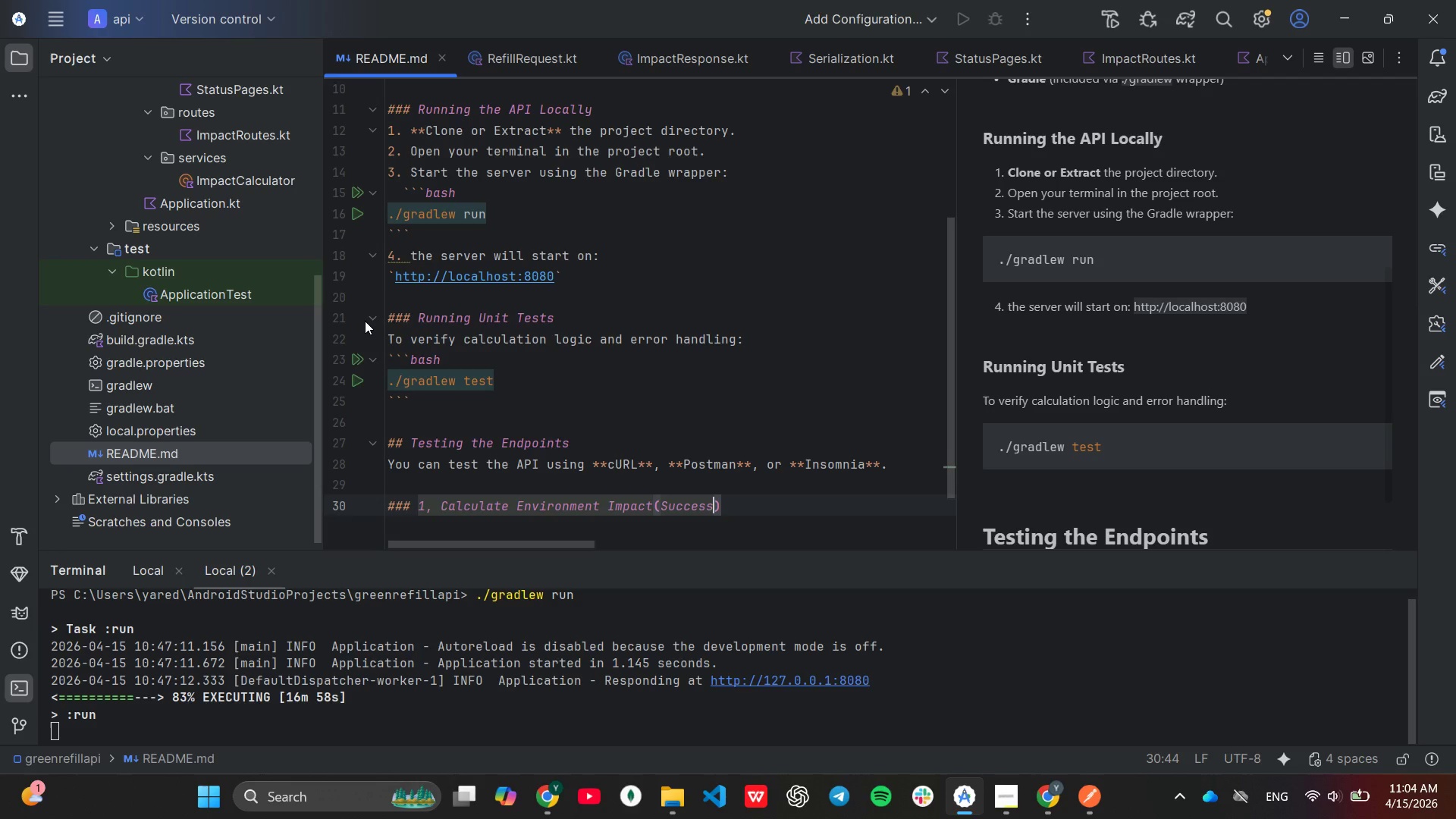 
wait(17.2)
 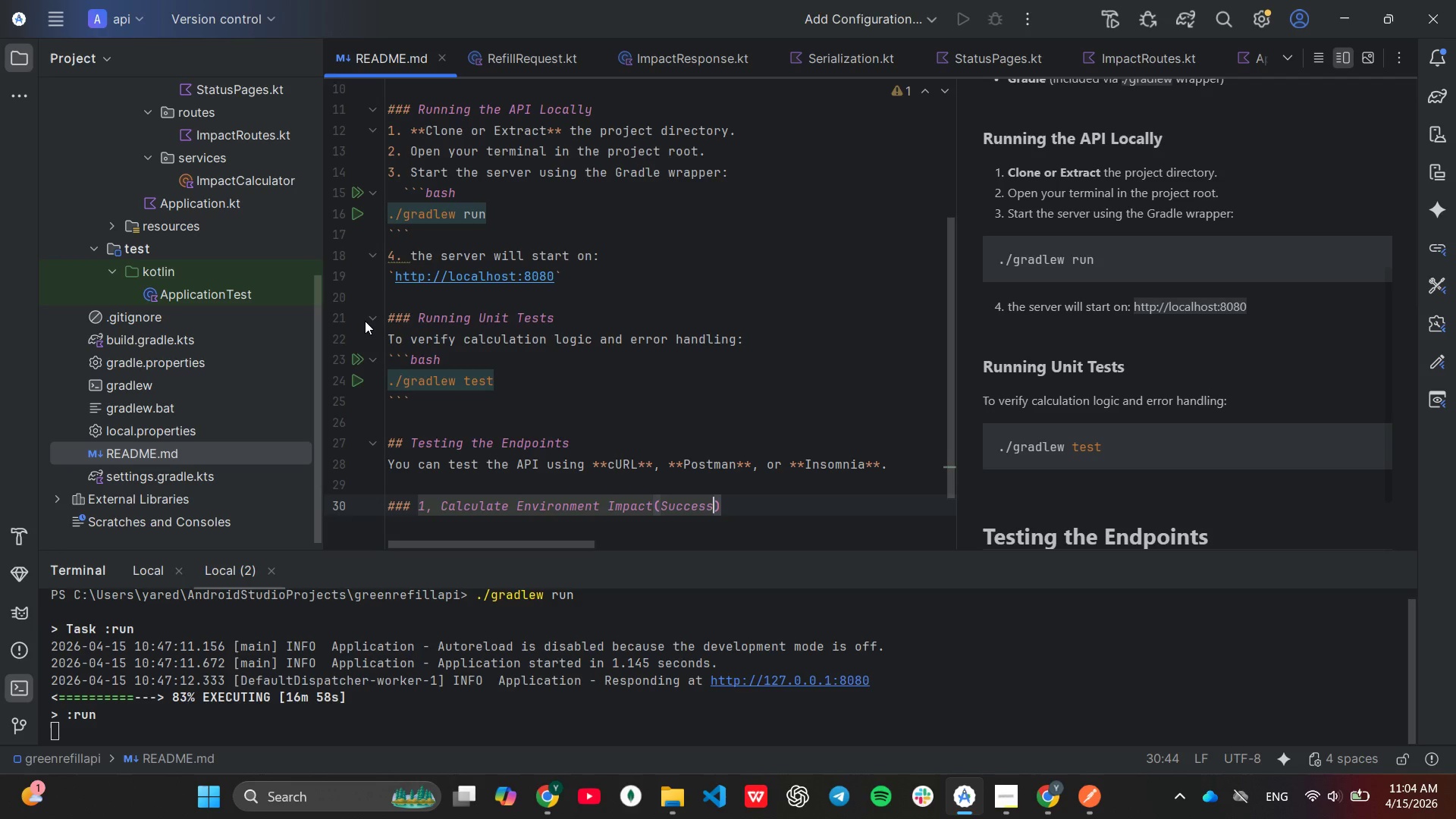 
key(ArrowRight)
 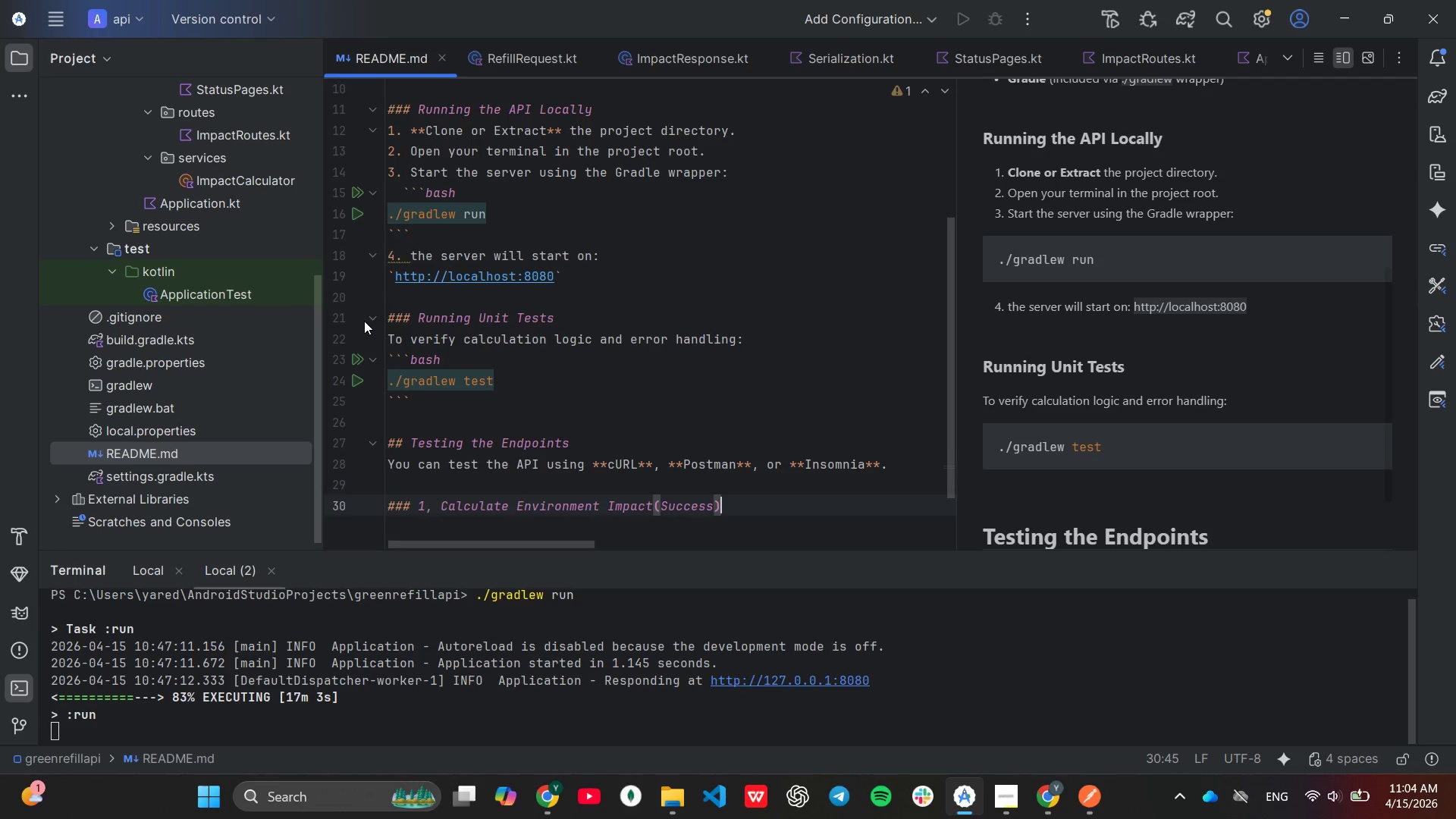 
key(Enter)
 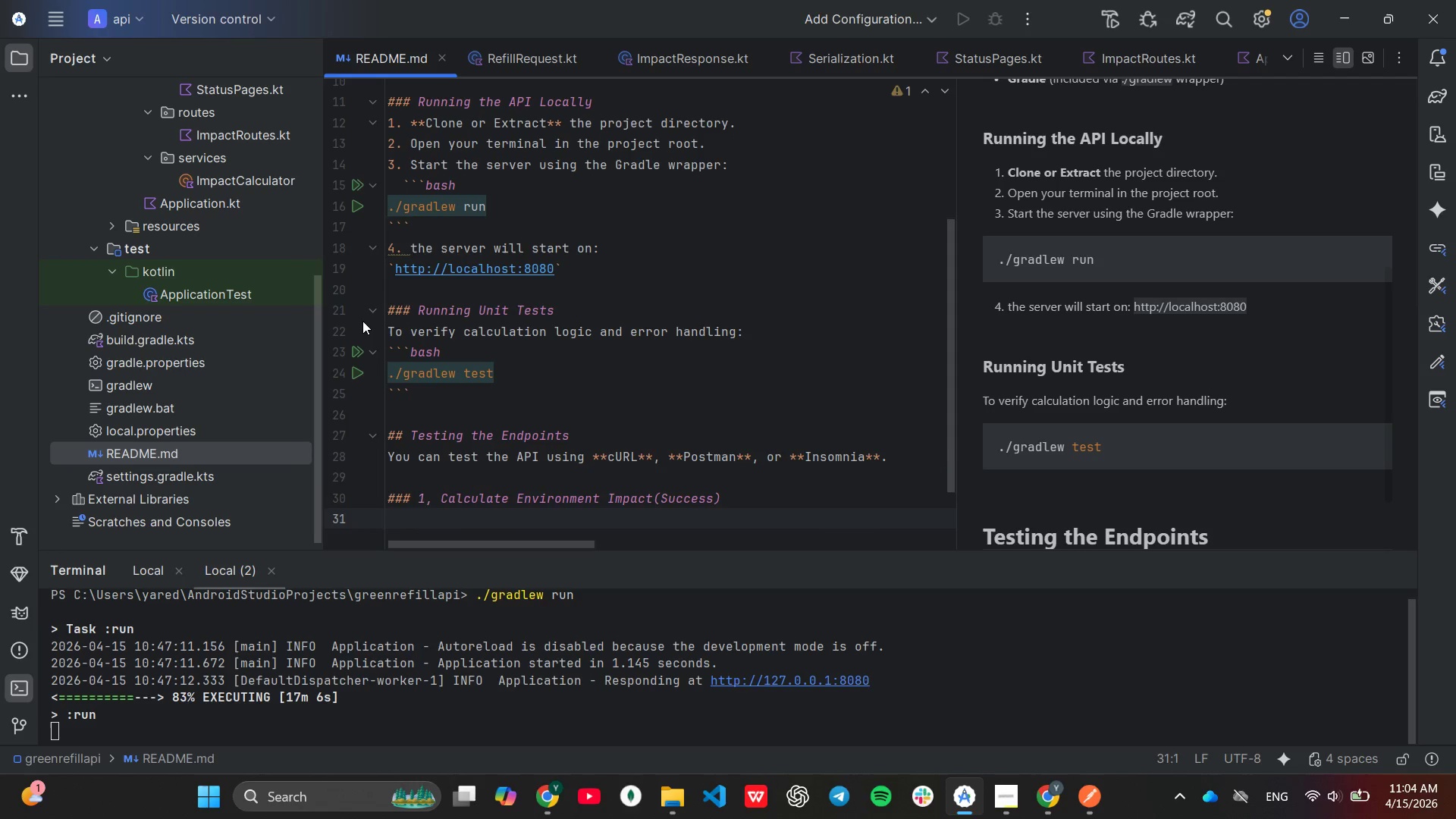 
key(Enter)
 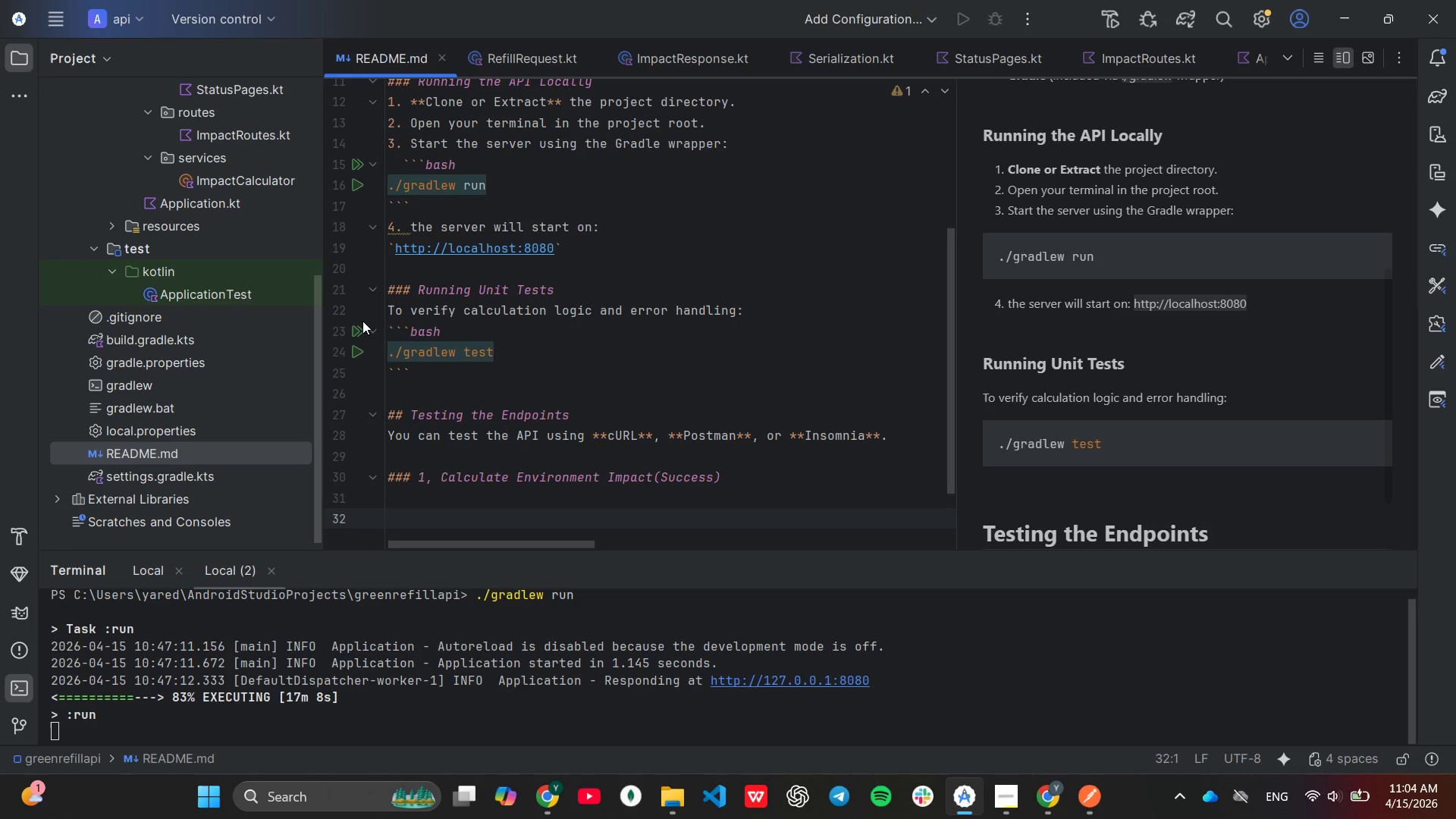 
key(Backspace)
type(This endpoints)
key(Backspace)
type( calculates olasii)
key(Backspace)
key(Backspace)
key(Backspace)
key(Backspace)
key(Backspace)
key(Backspace)
type(plastic saved and CO2 avoided based on the material and volume.)
 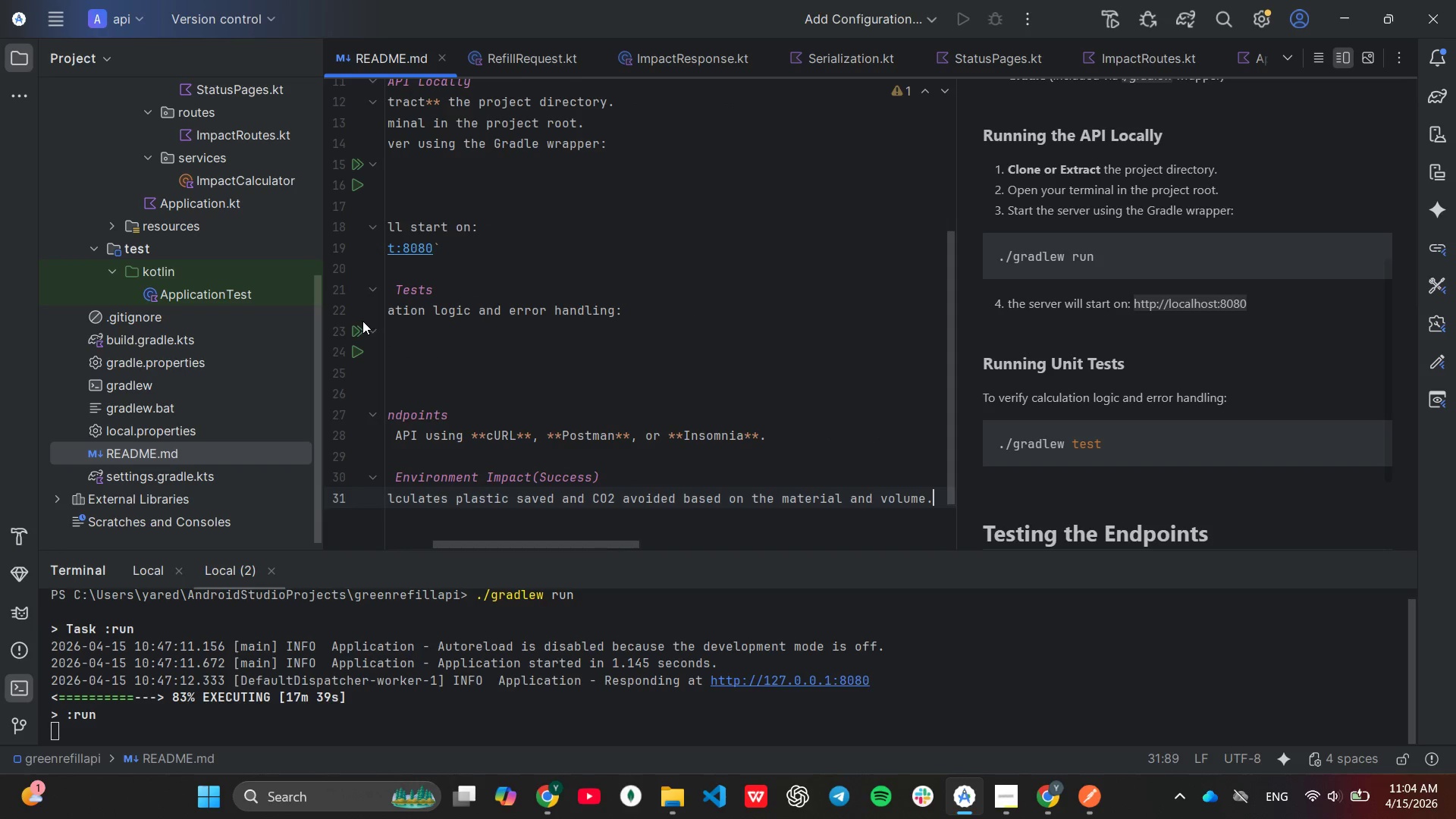 
key(Enter)
 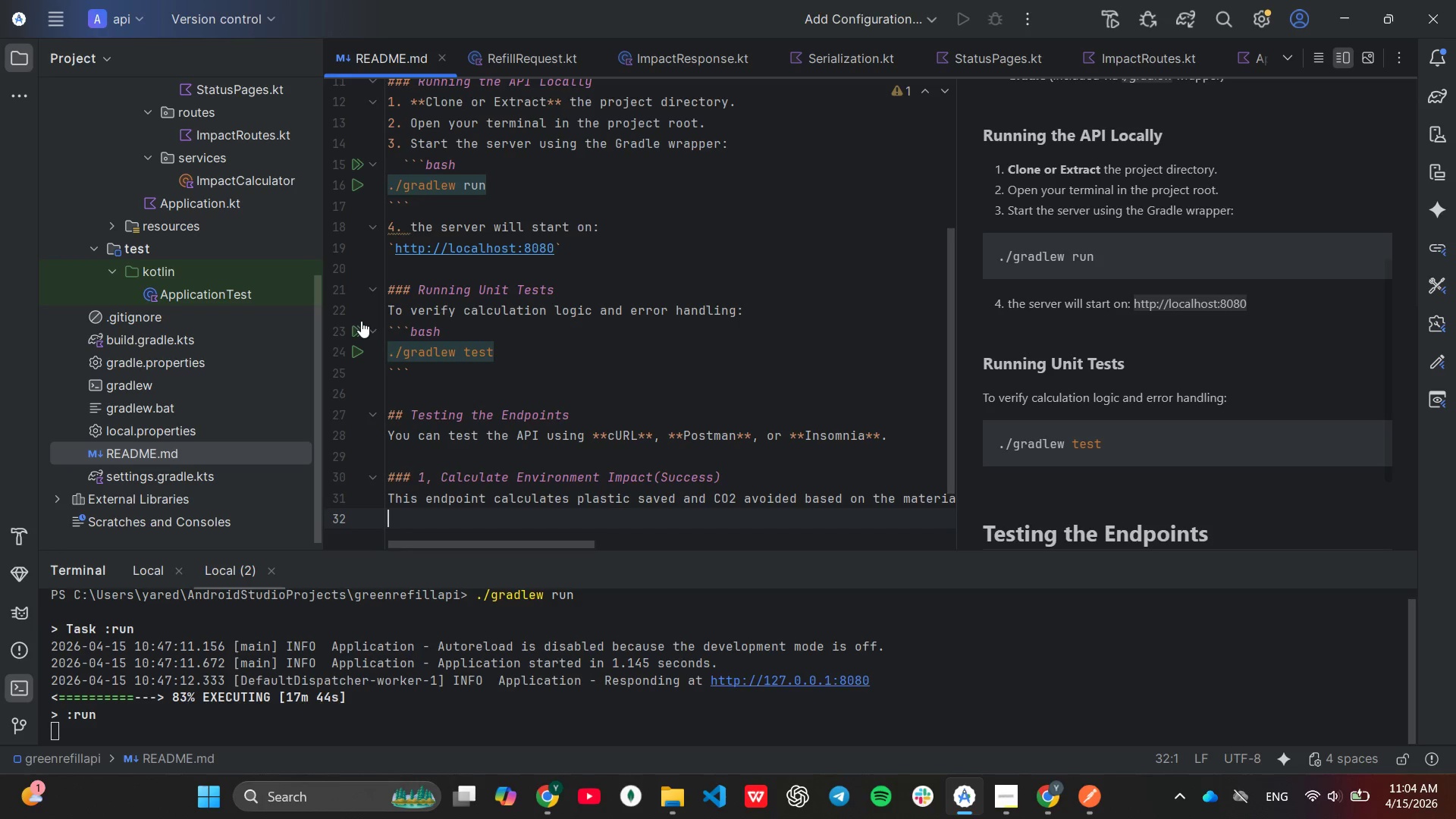 
wait(5.16)
 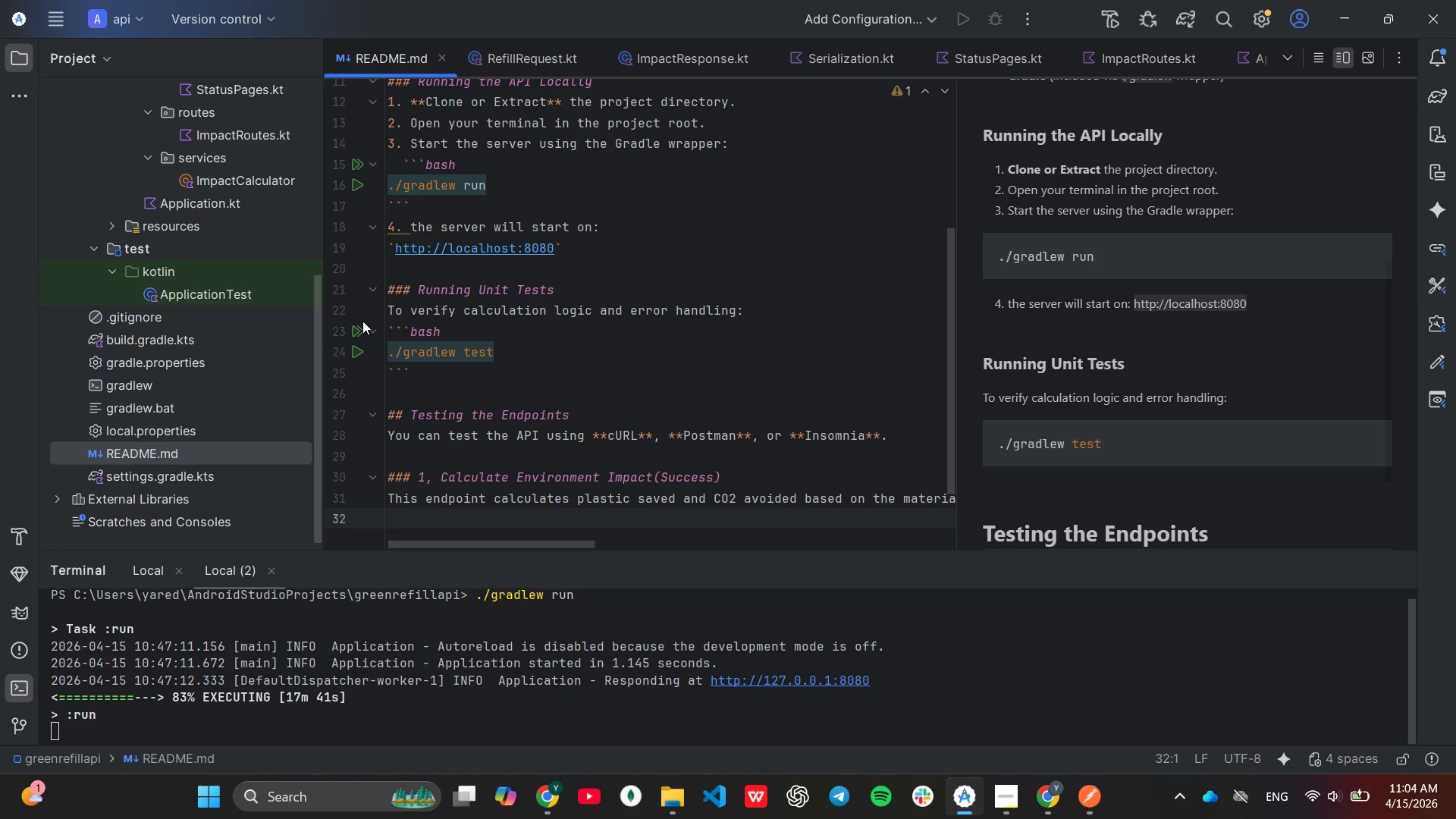 
key(Enter)
 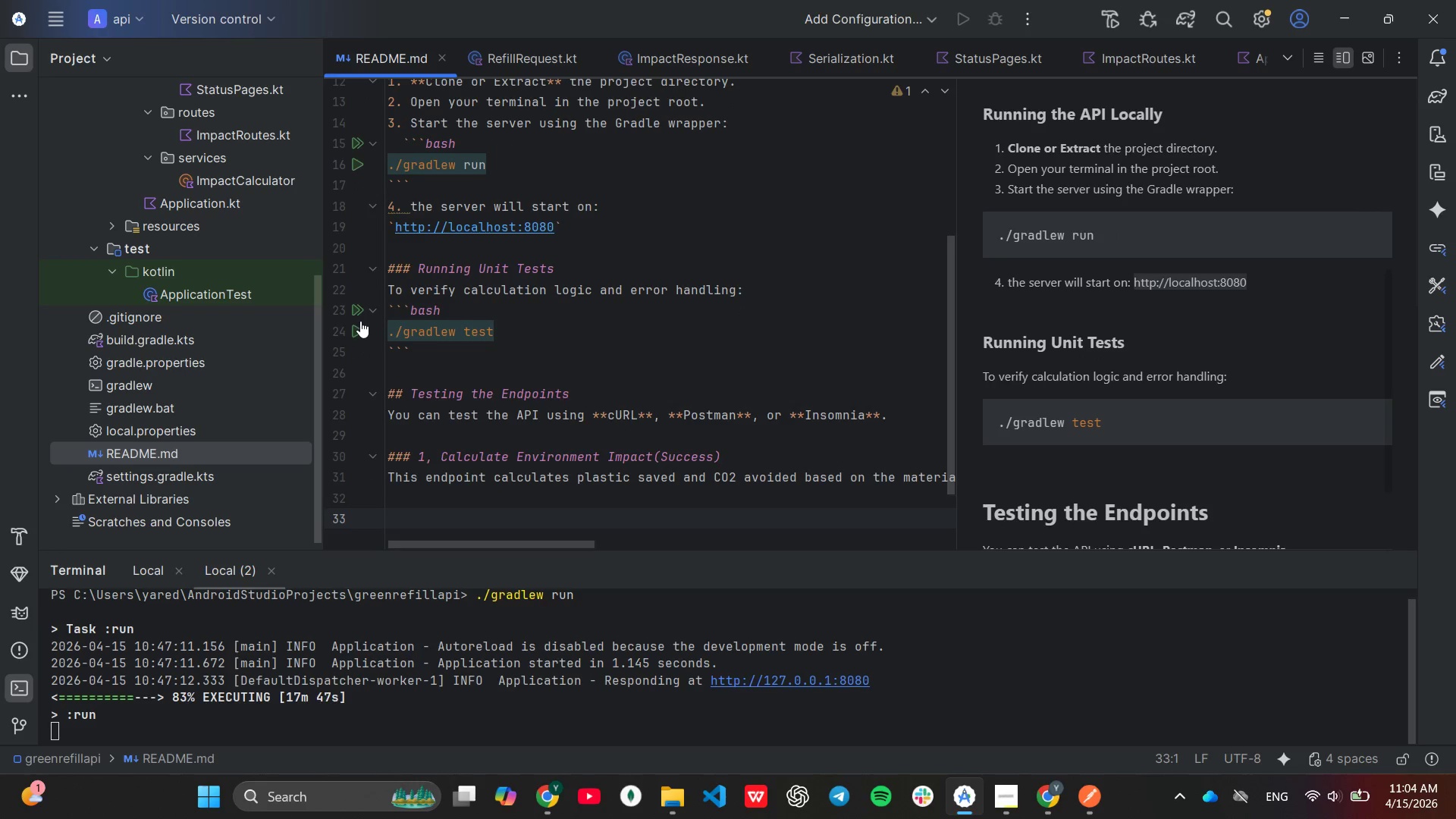 
type(**Request**)
 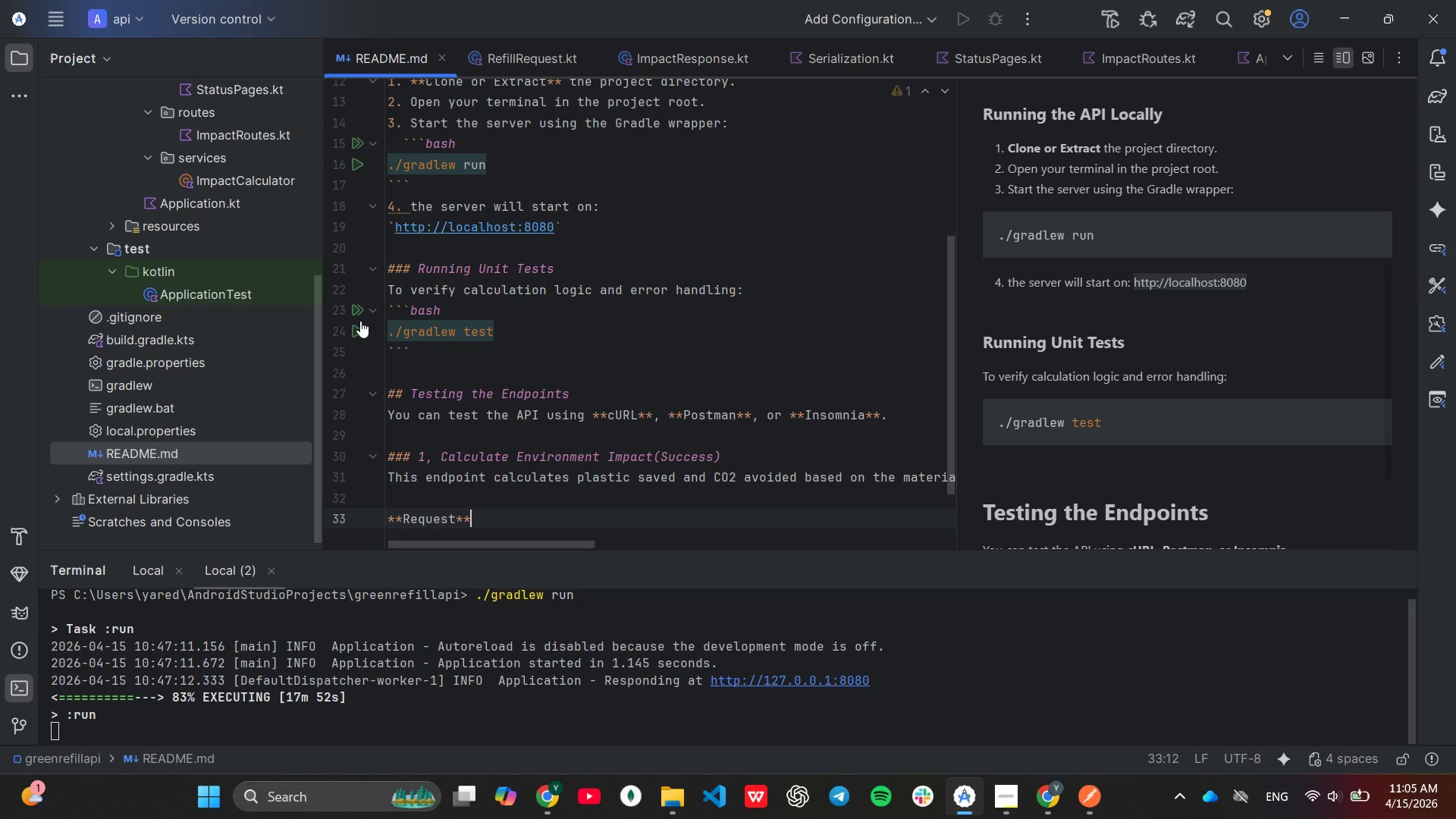 
key(Enter)
 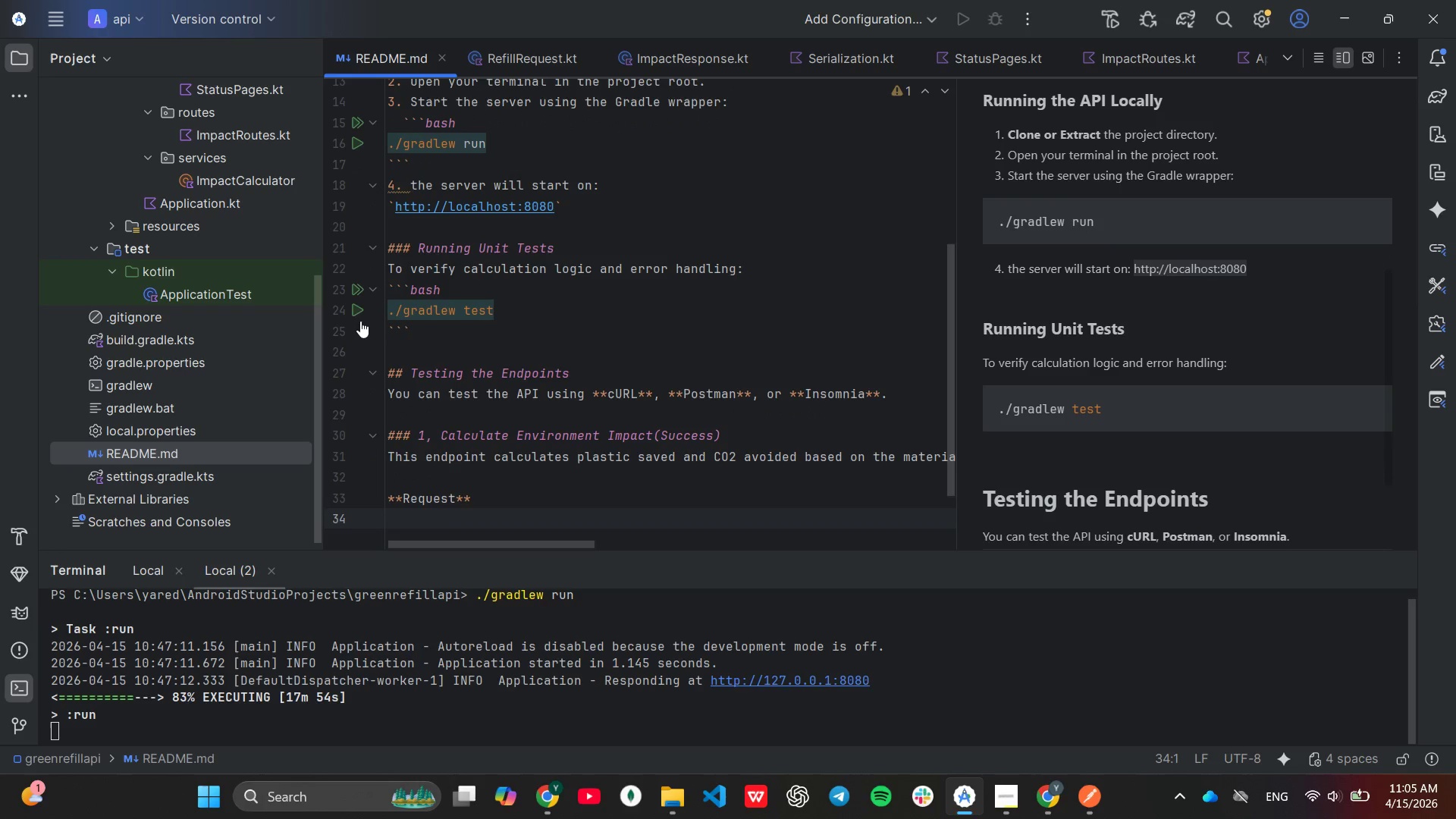 
type(```bash)
 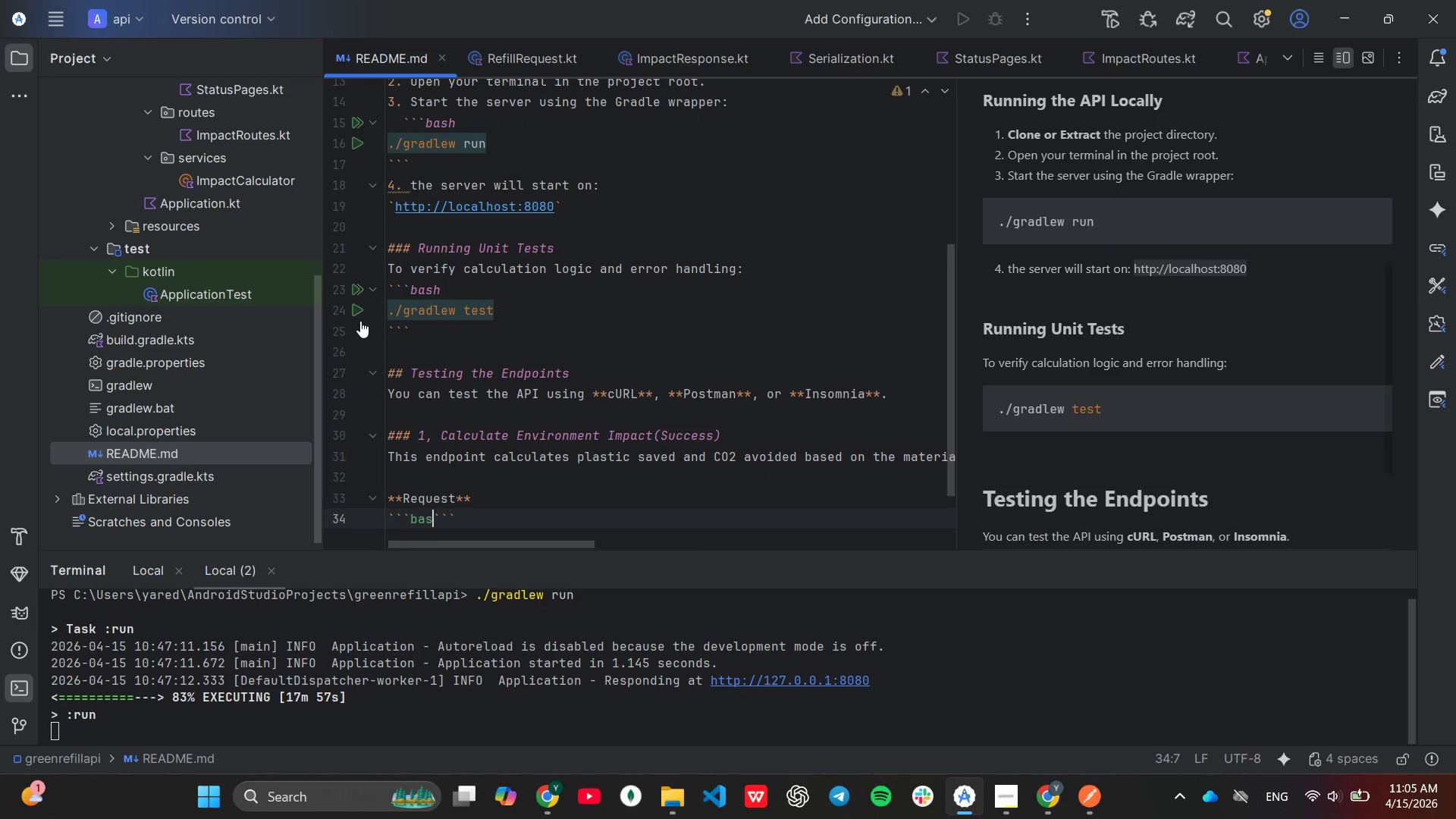 
key(Enter)
 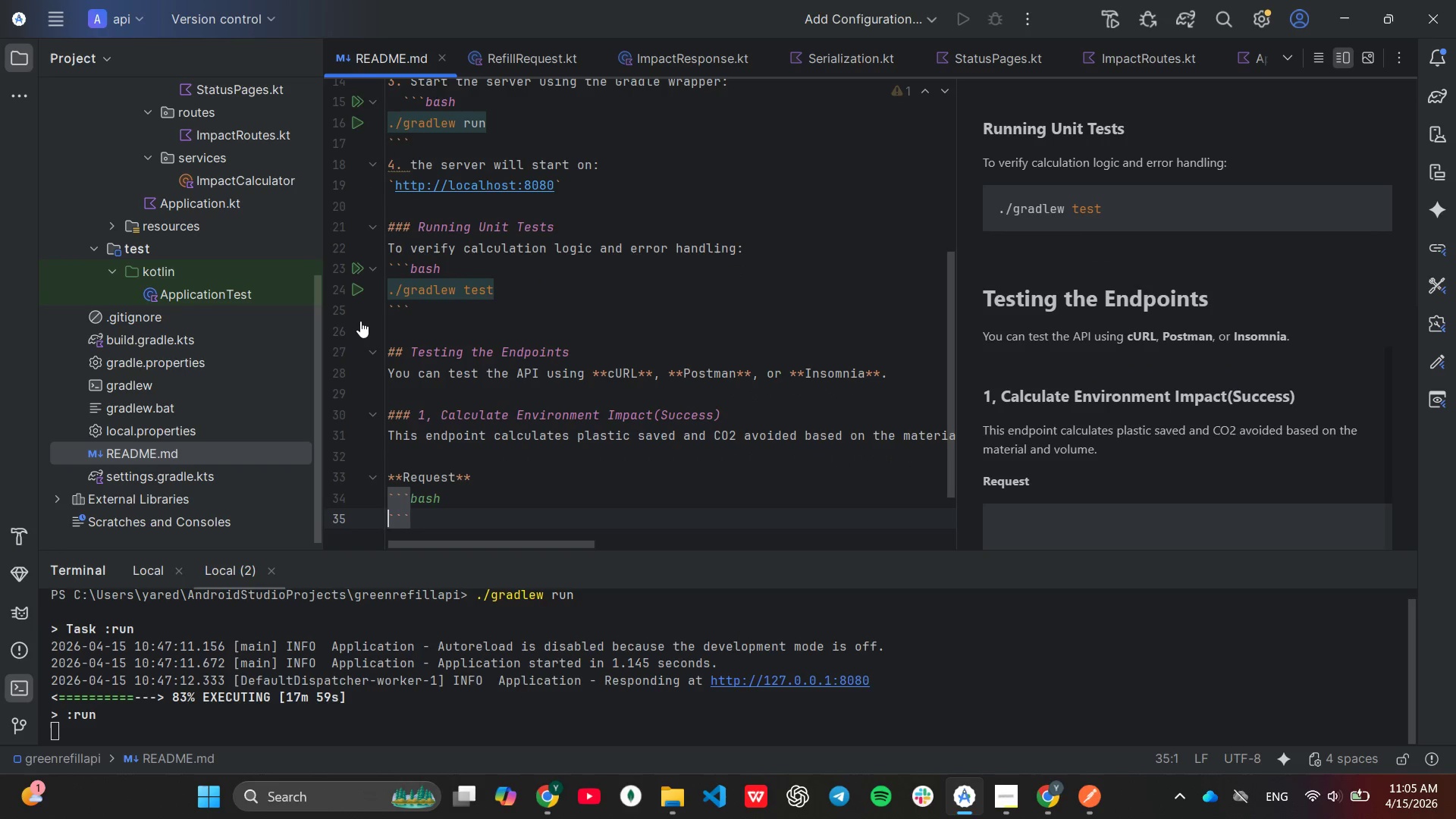 
key(Enter)
 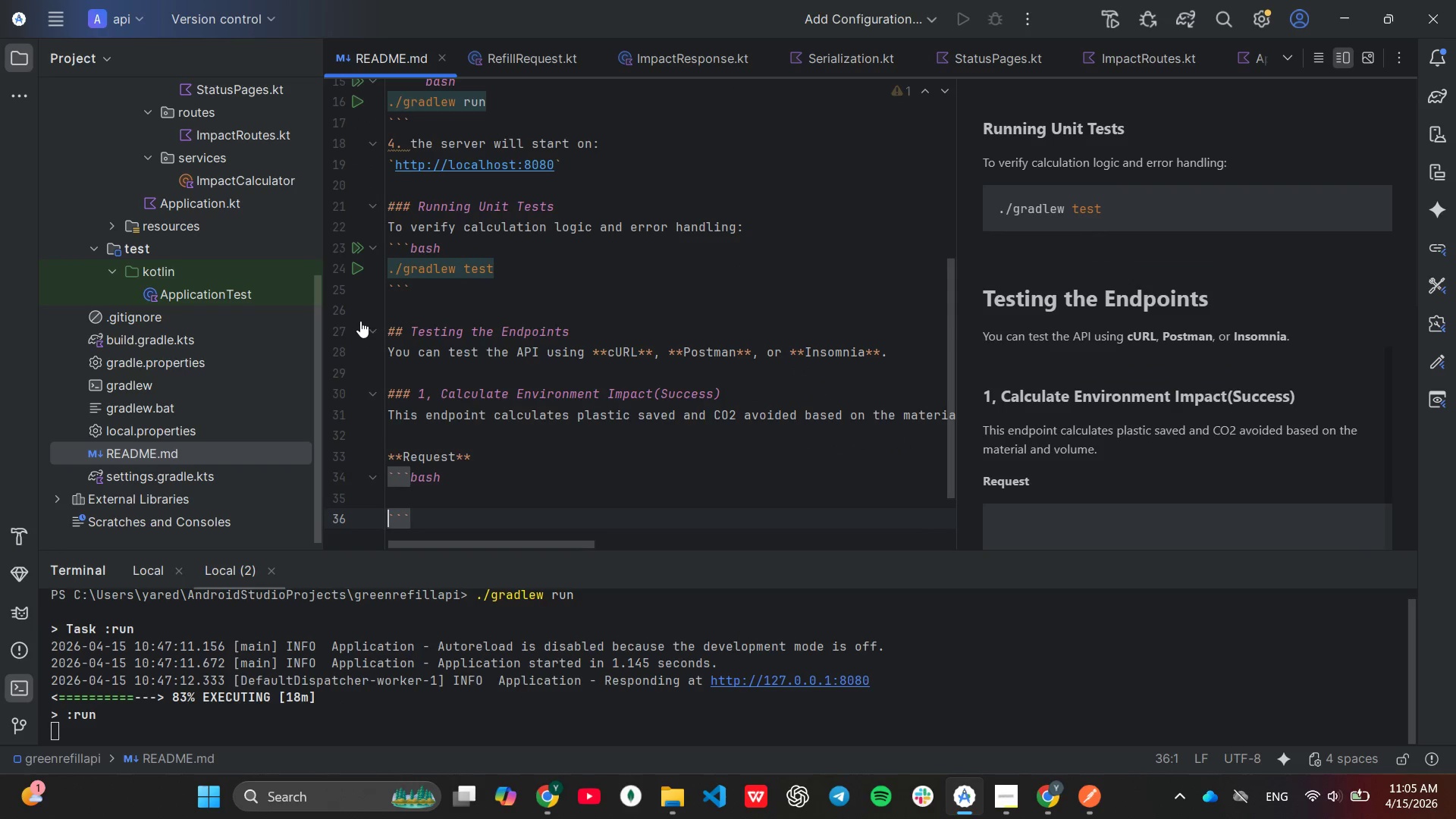 
key(ArrowUp)
 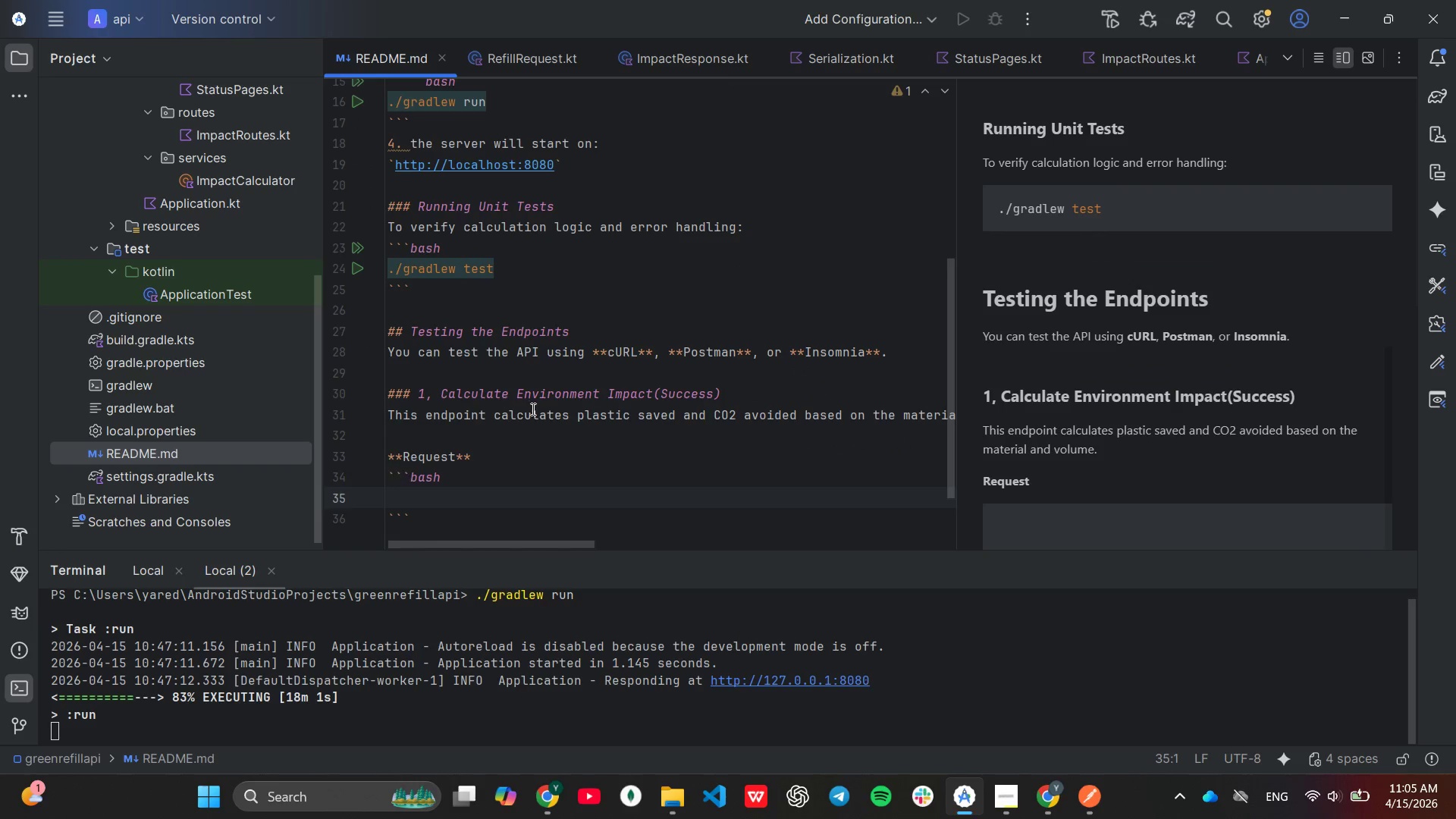 
scroll: coordinate [537, 453], scroll_direction: down, amount: 1.0
 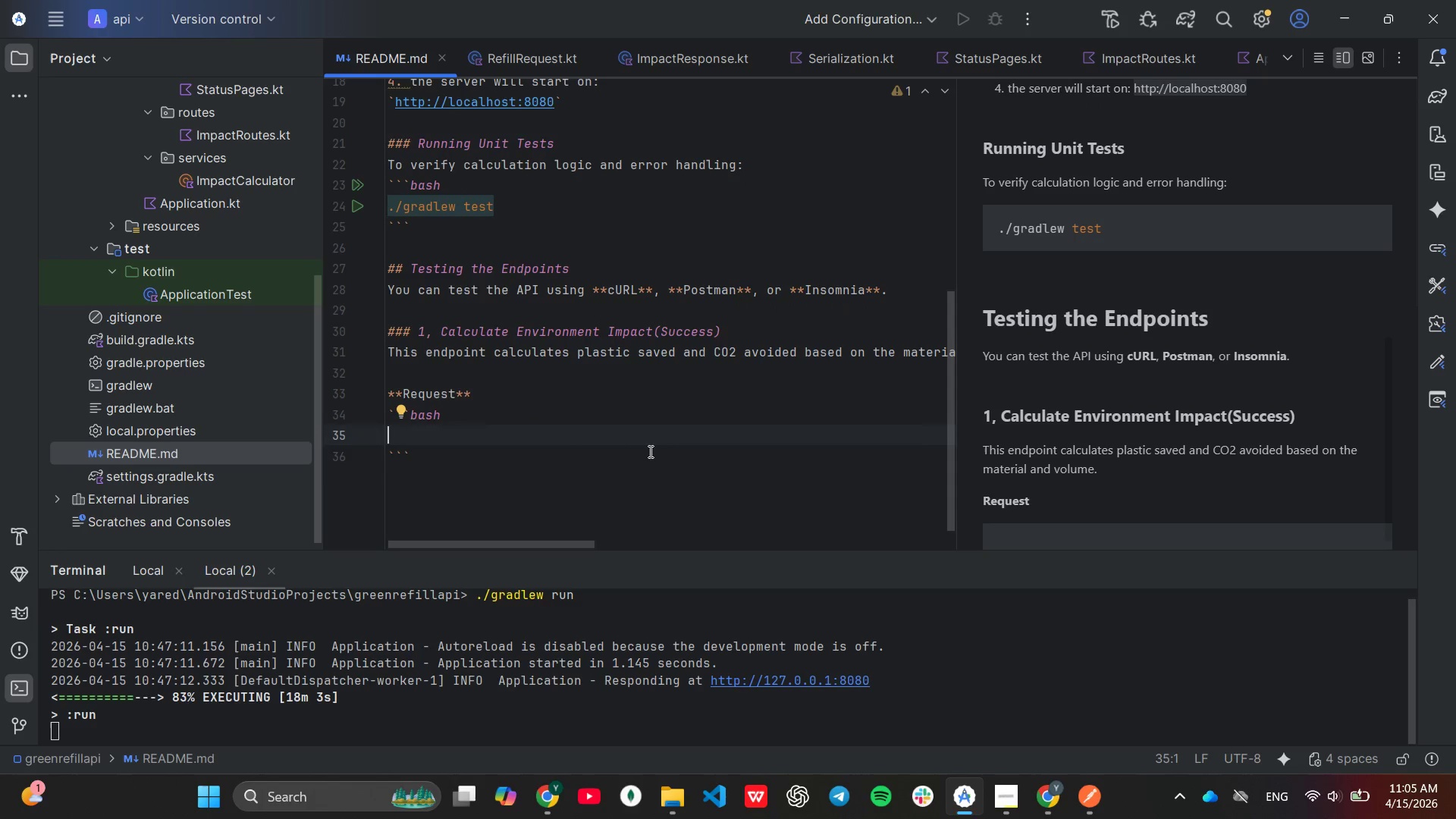 
type(curl -X POST http://)
 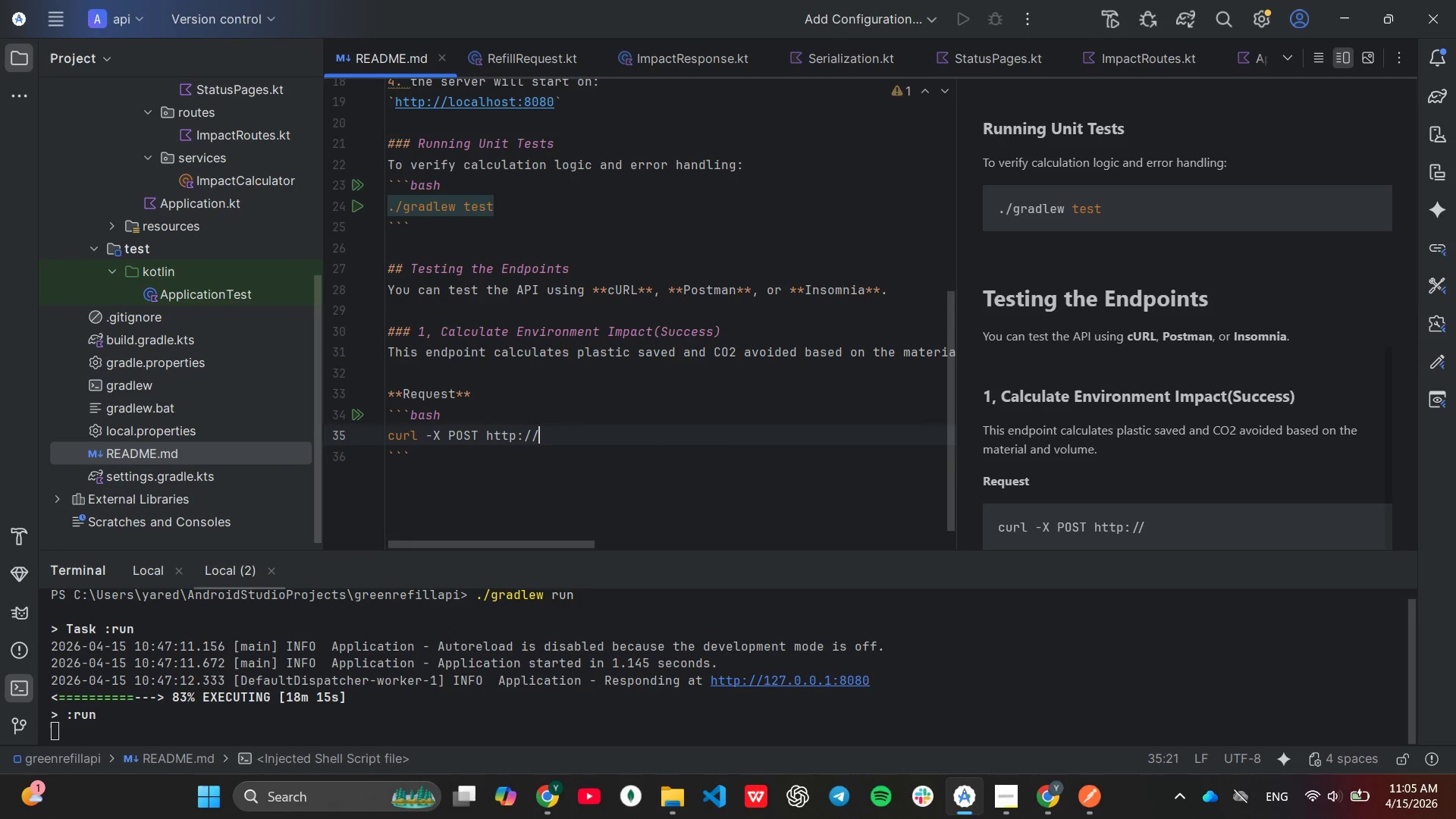 
left_click([1080, 786])
 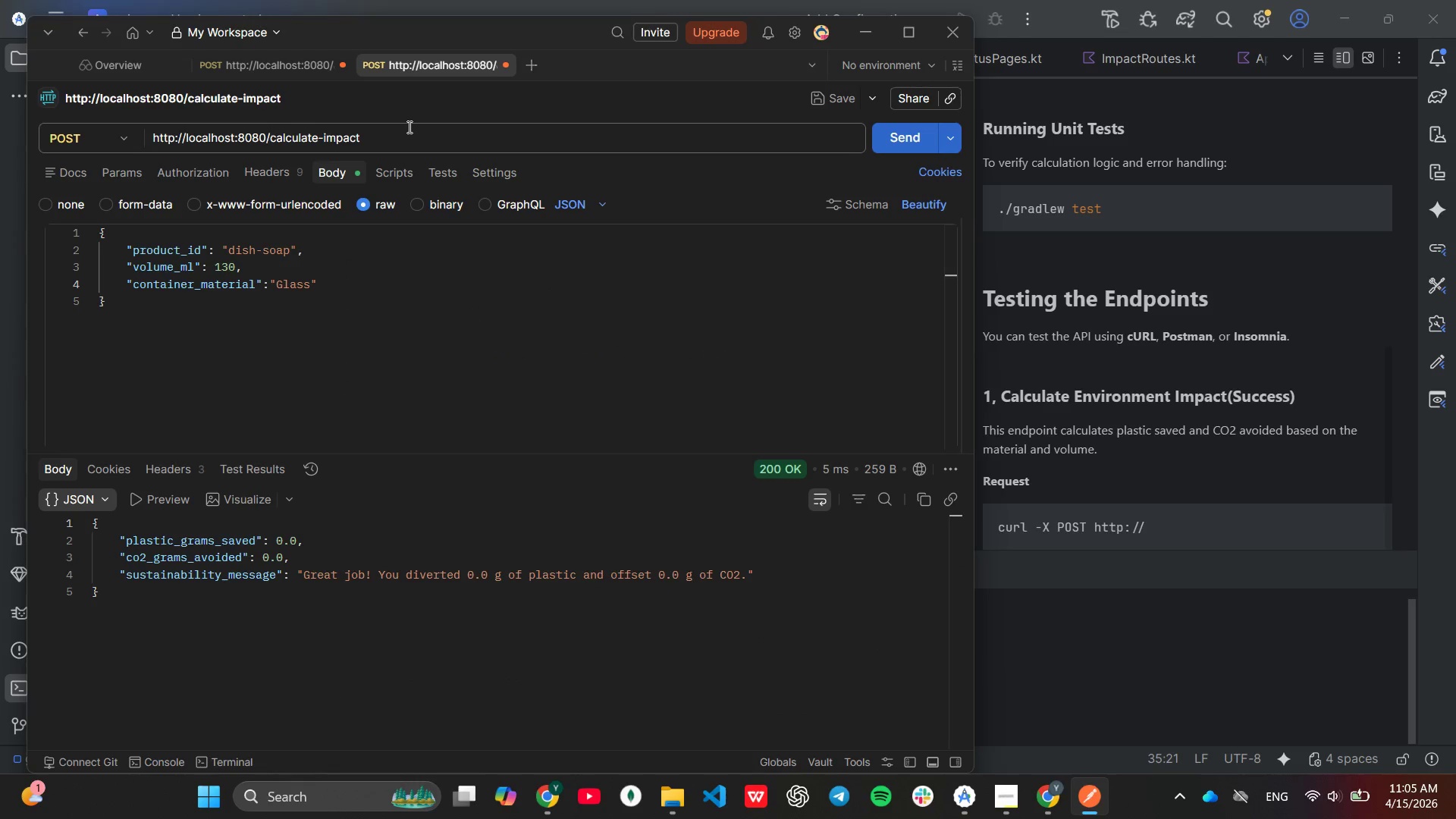 
left_click([410, 128])
 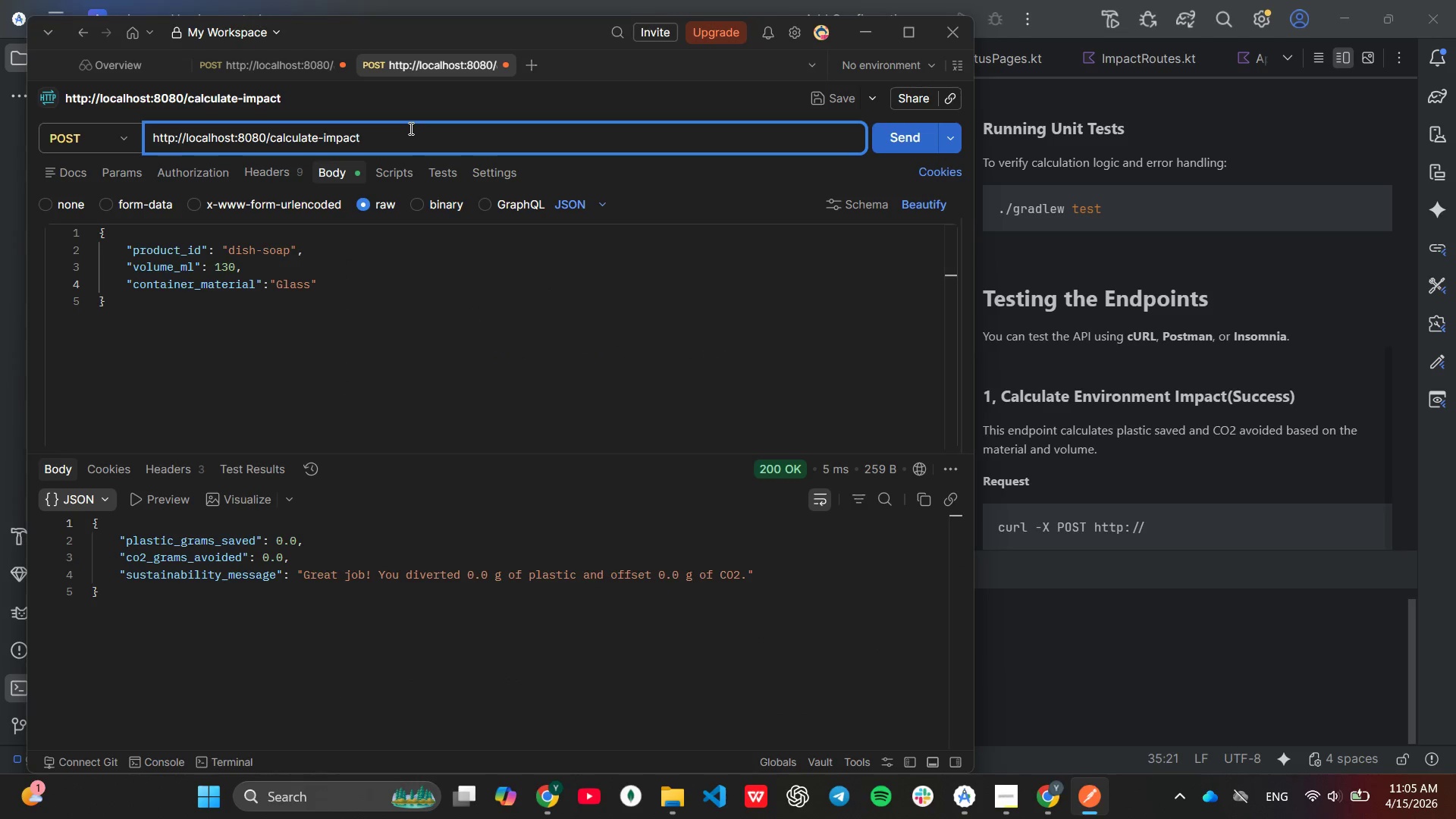 
left_click([410, 128])
 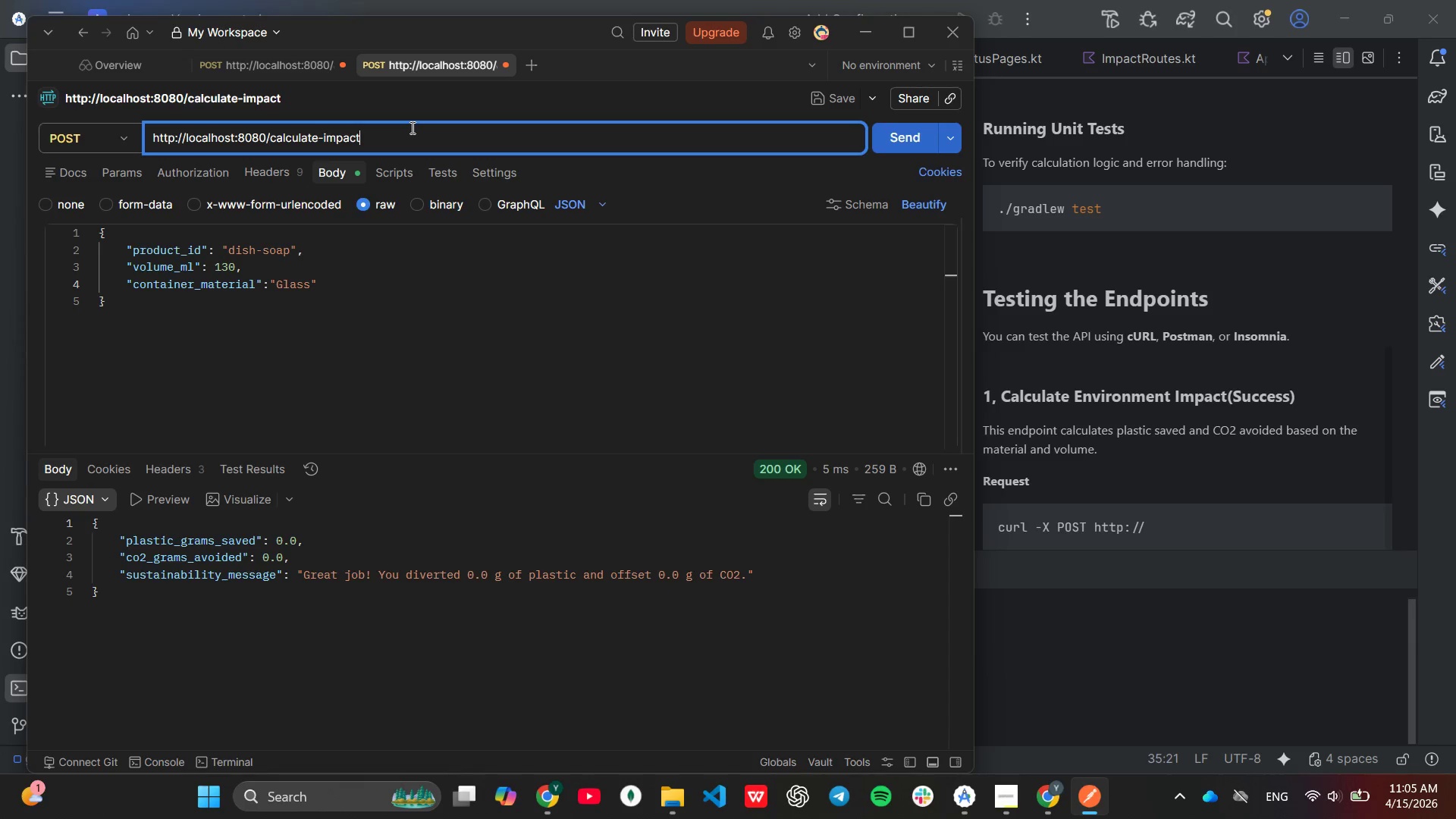 
triple_click([411, 127])
 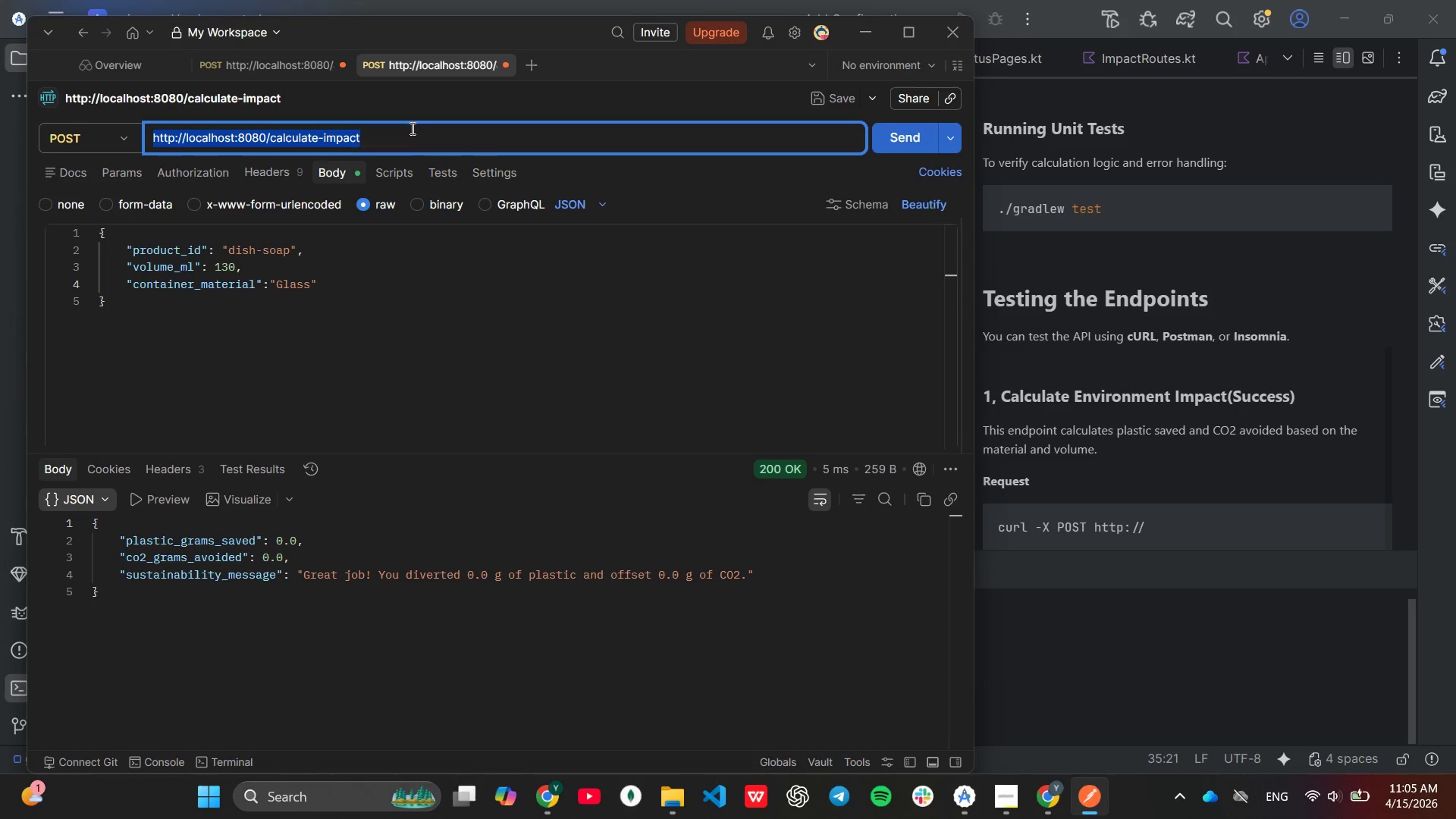 
triple_click([411, 128])
 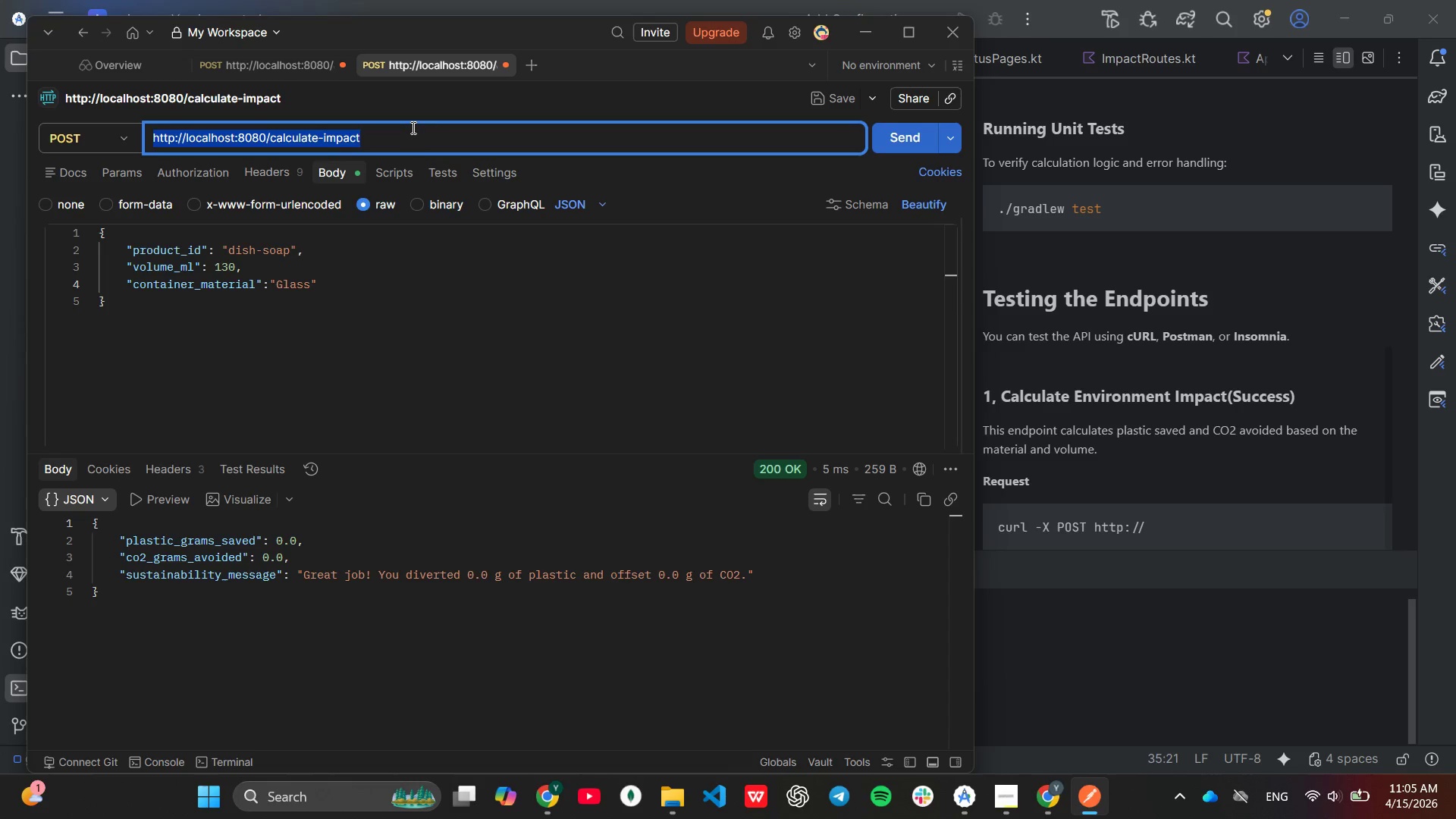 
key(Control+C)
 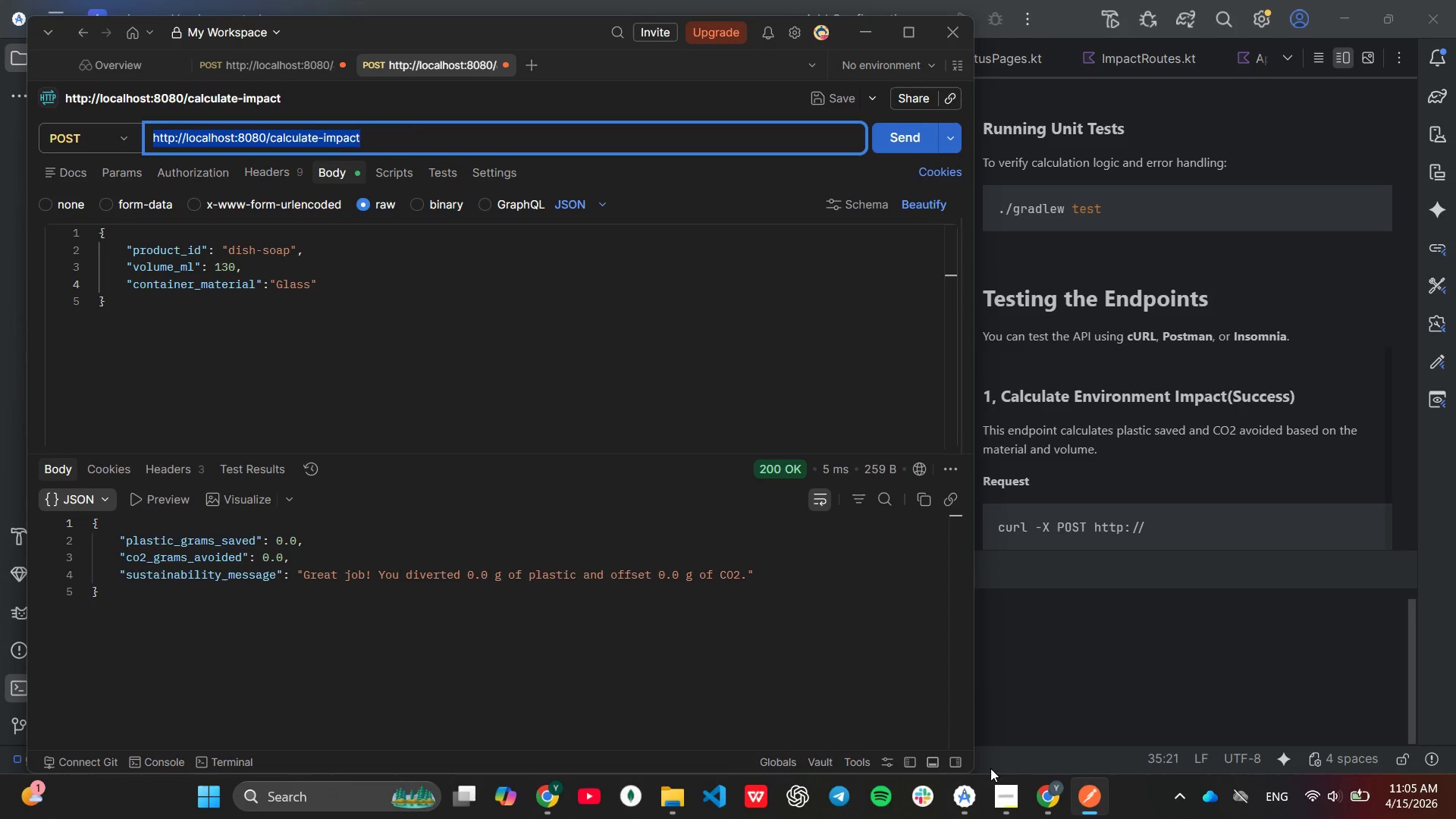 
left_click([1000, 786])